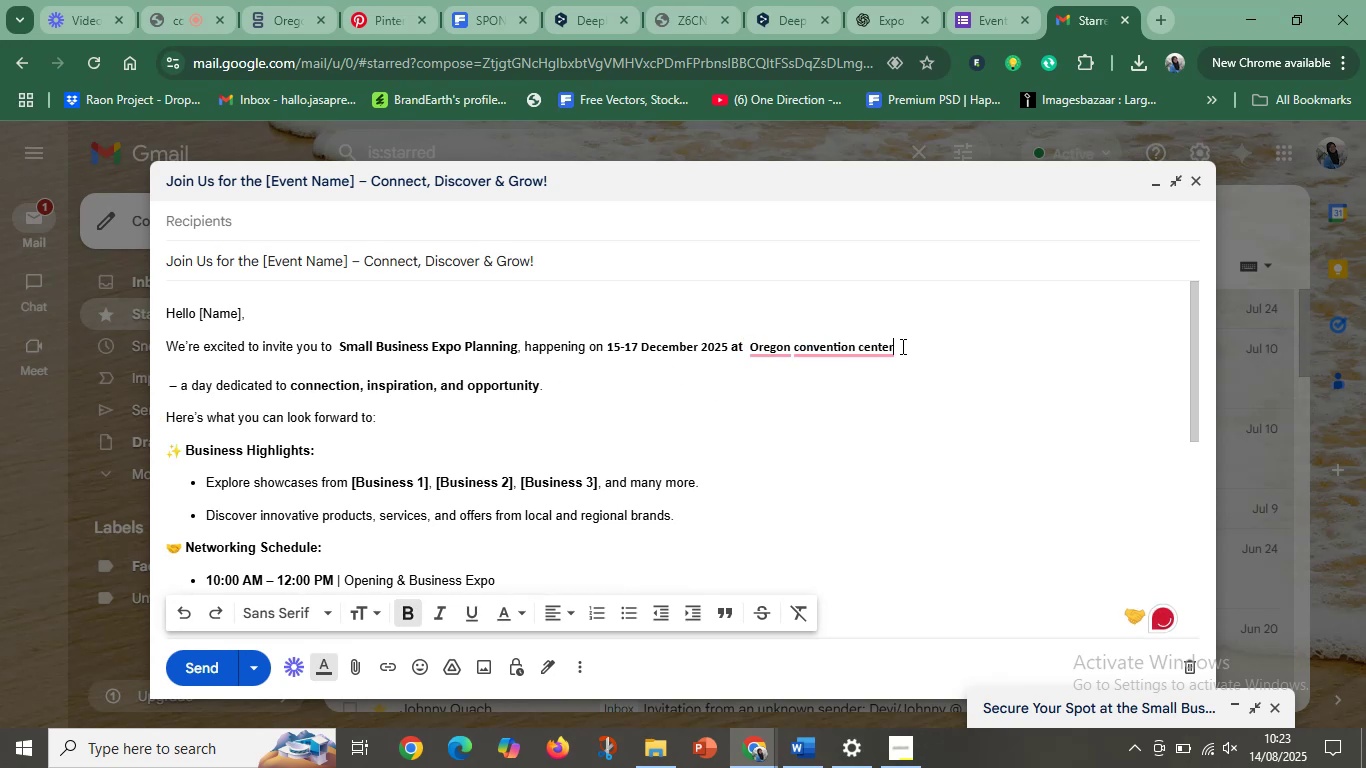 
left_click_drag(start_coordinate=[901, 346], to_coordinate=[1117, 353])
 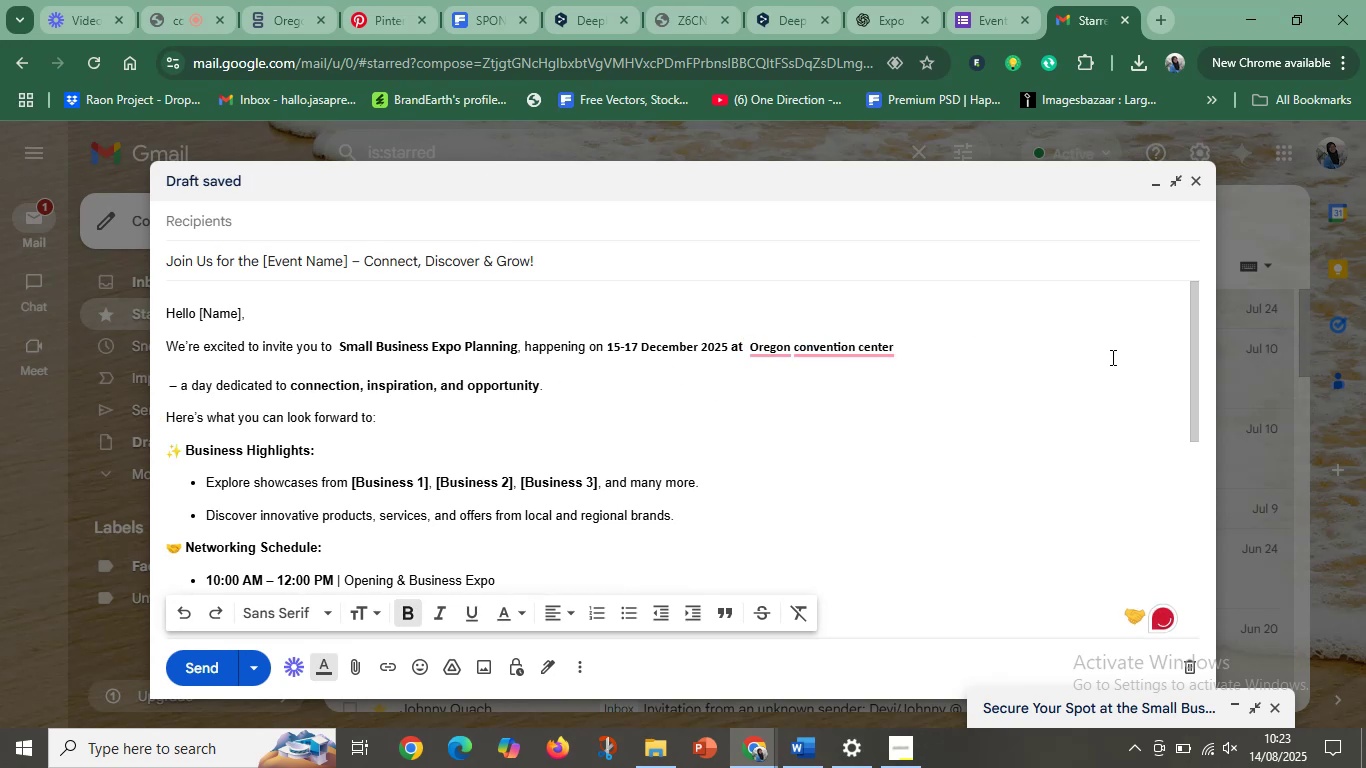 
key(Delete)
 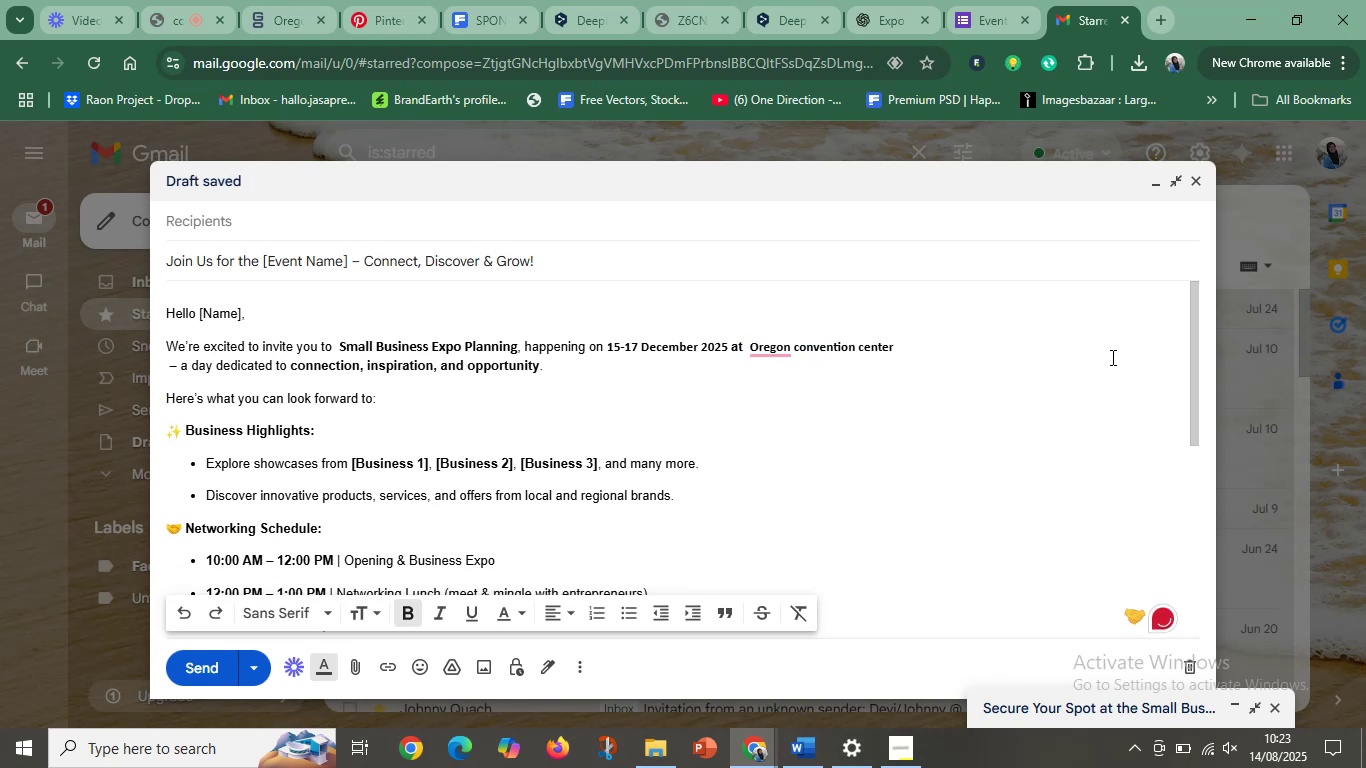 
key(Delete)
 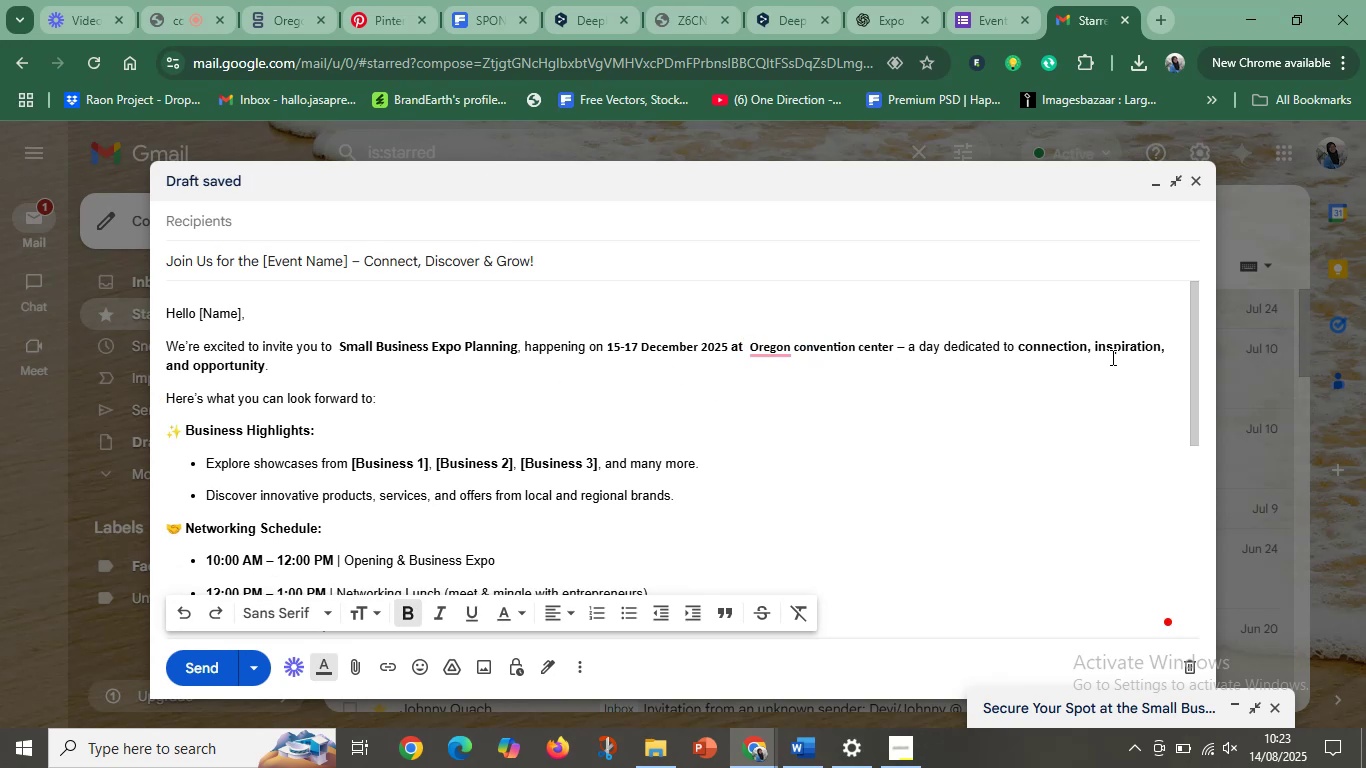 
key(Delete)
 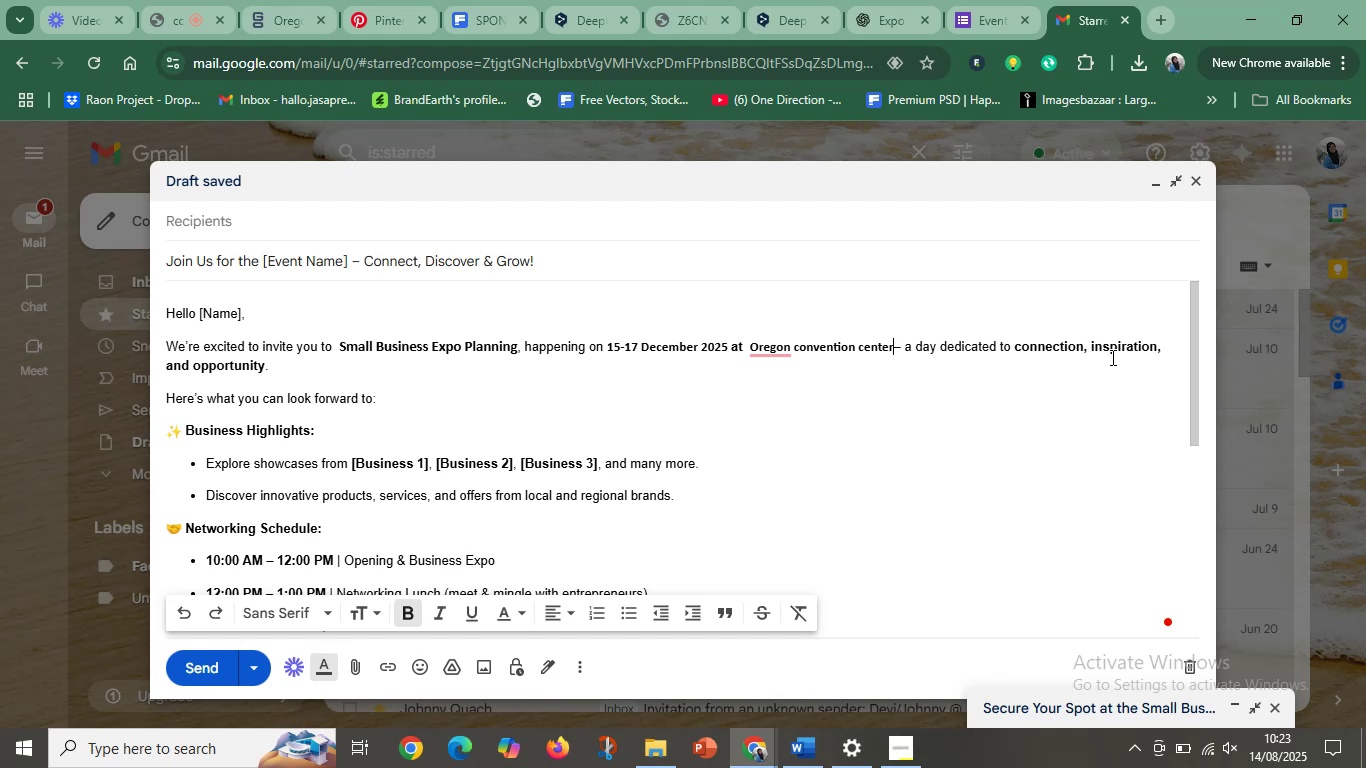 
key(Space)
 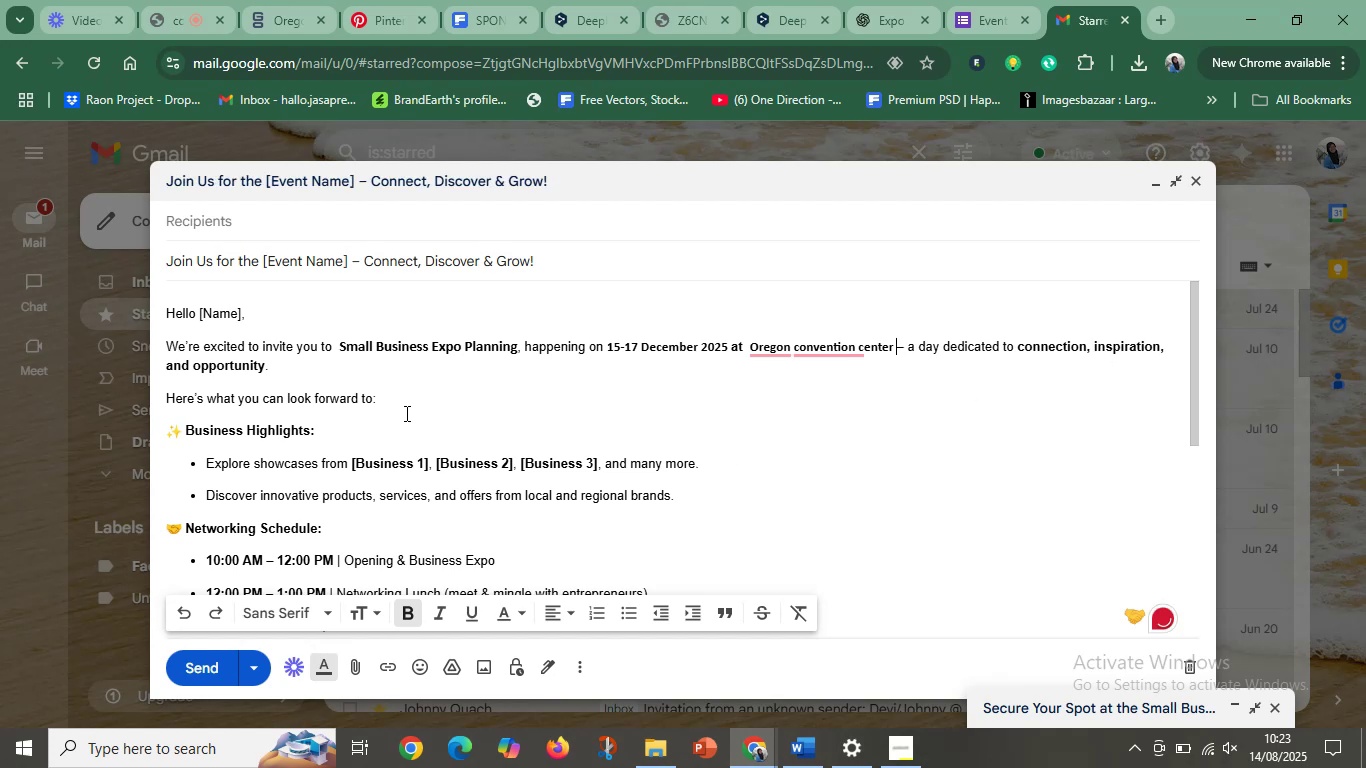 
left_click([372, 371])
 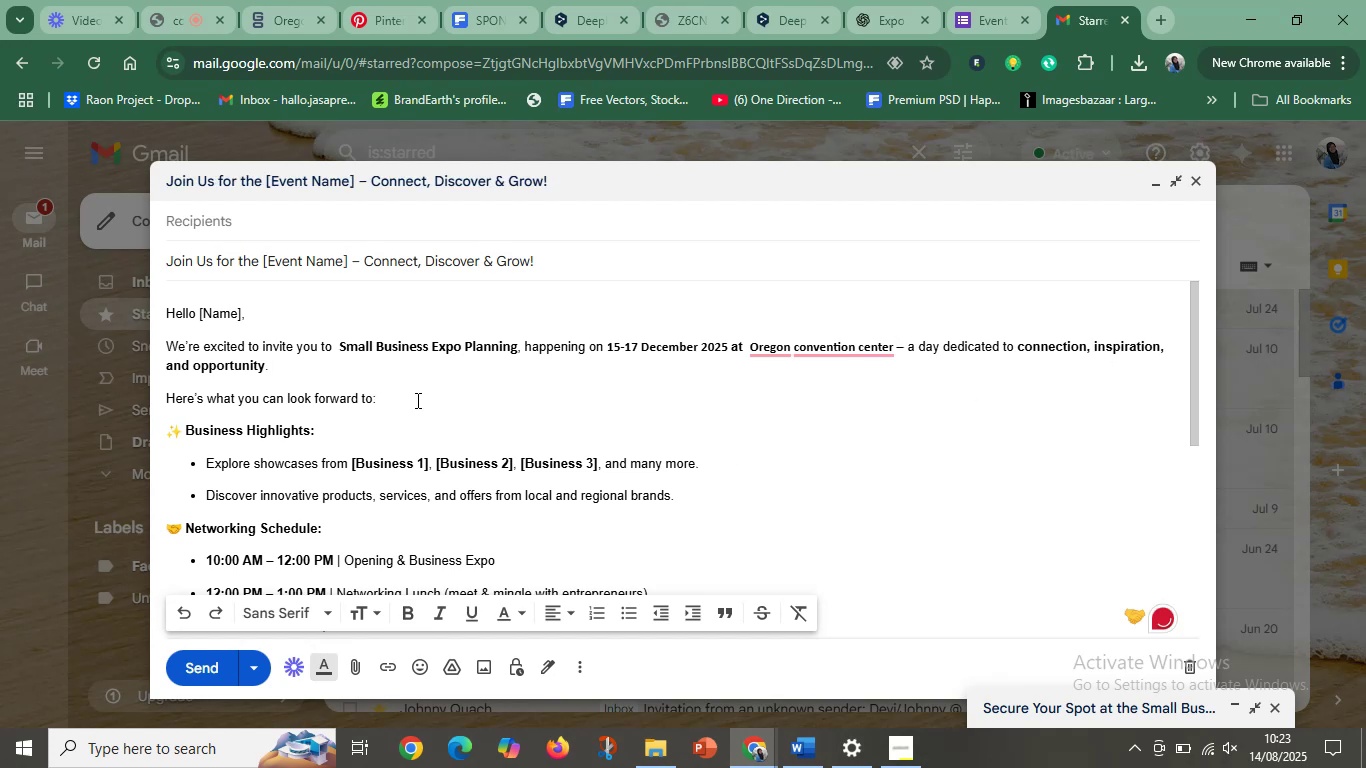 
left_click([426, 396])
 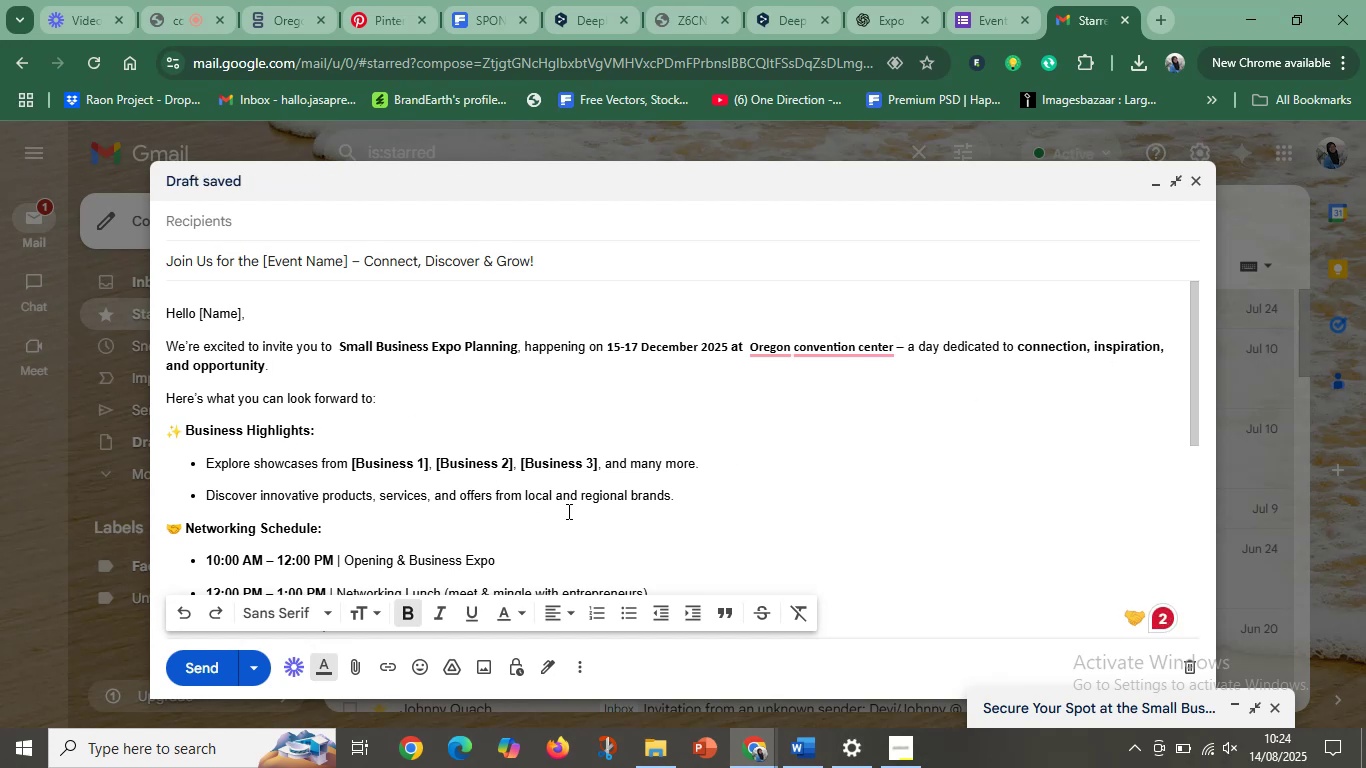 
left_click([467, 493])
 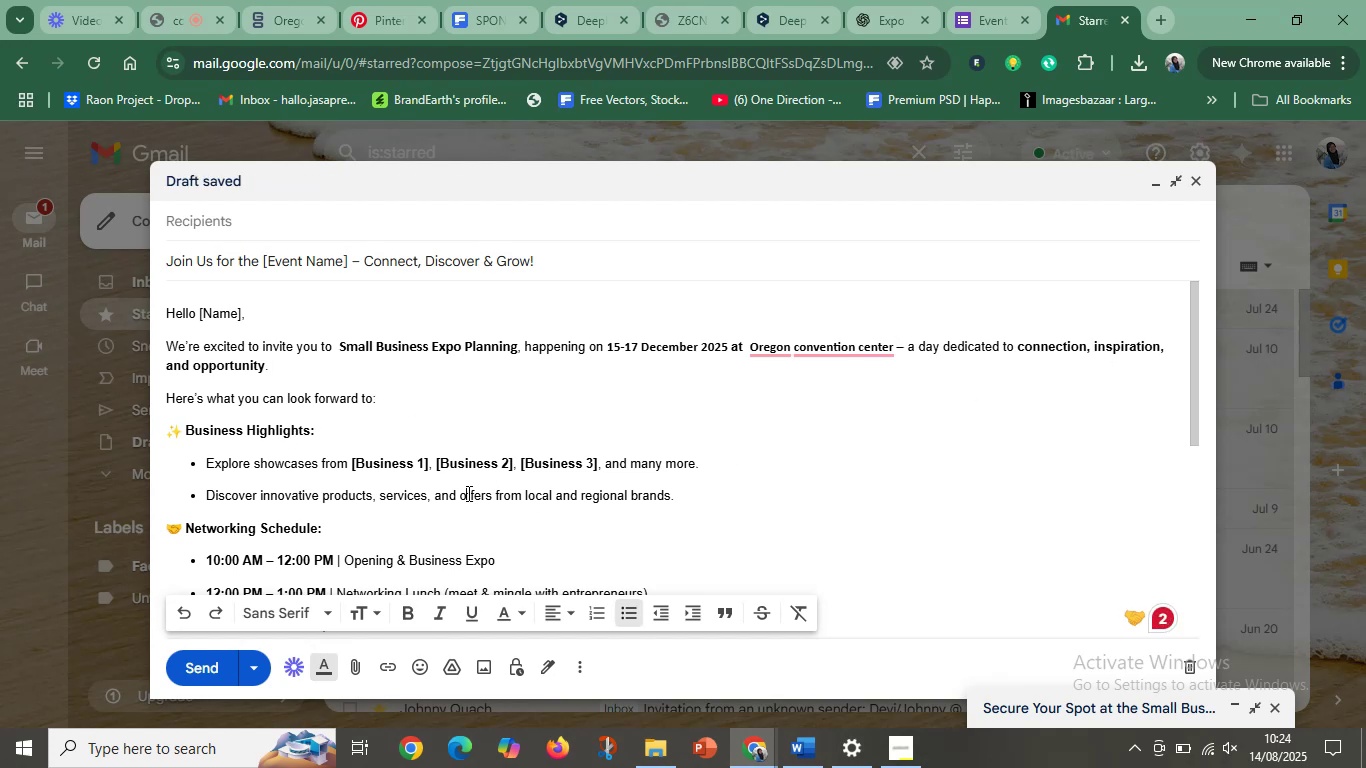 
scroll: coordinate [474, 491], scroll_direction: down, amount: 2.0
 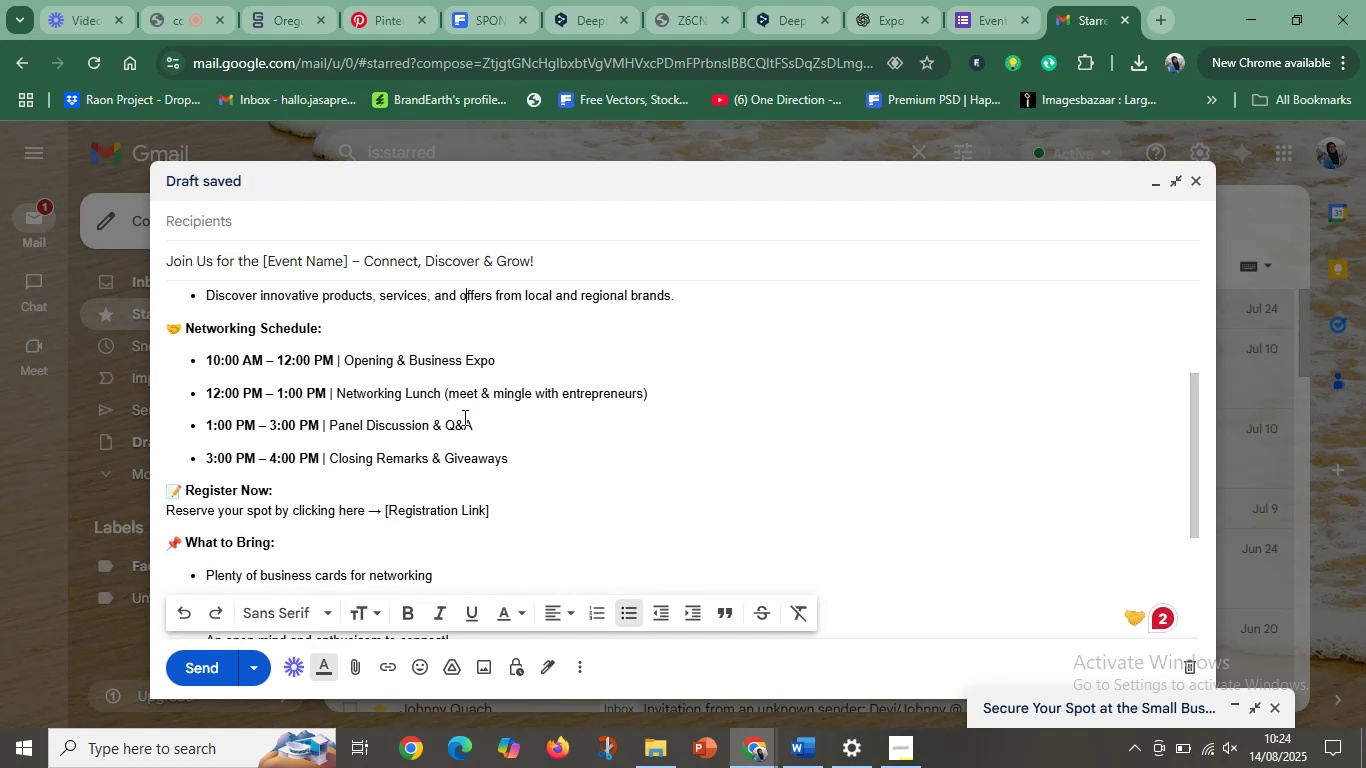 
left_click([462, 410])
 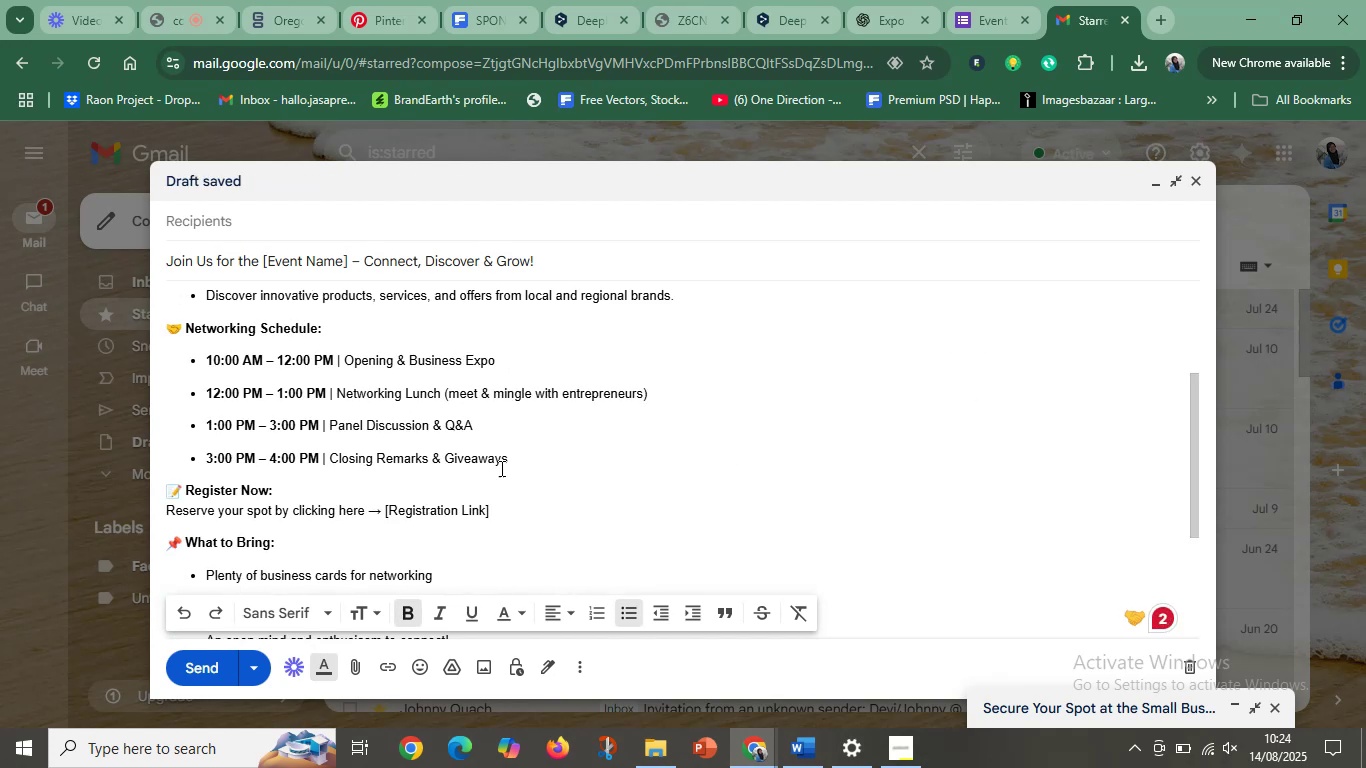 
scroll: coordinate [565, 511], scroll_direction: down, amount: 1.0
 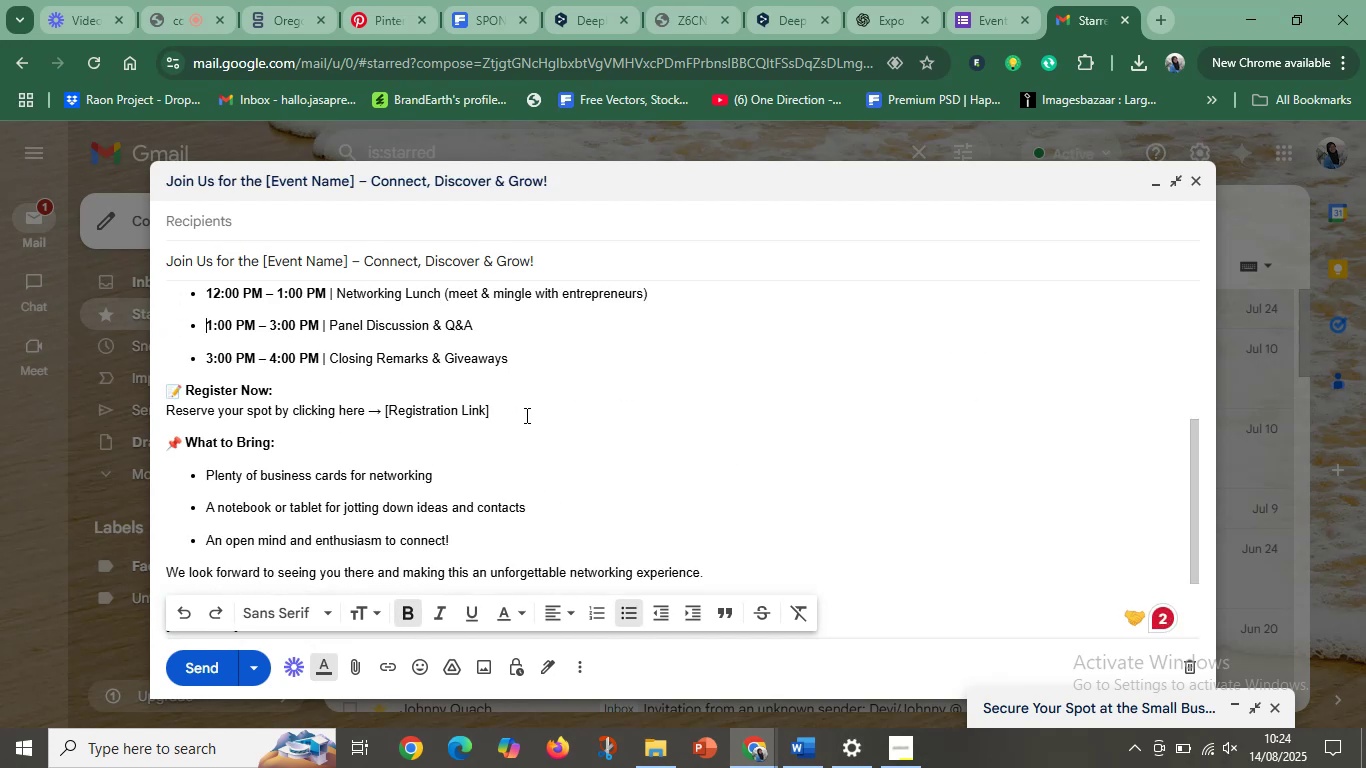 
left_click_drag(start_coordinate=[526, 405], to_coordinate=[384, 408])
 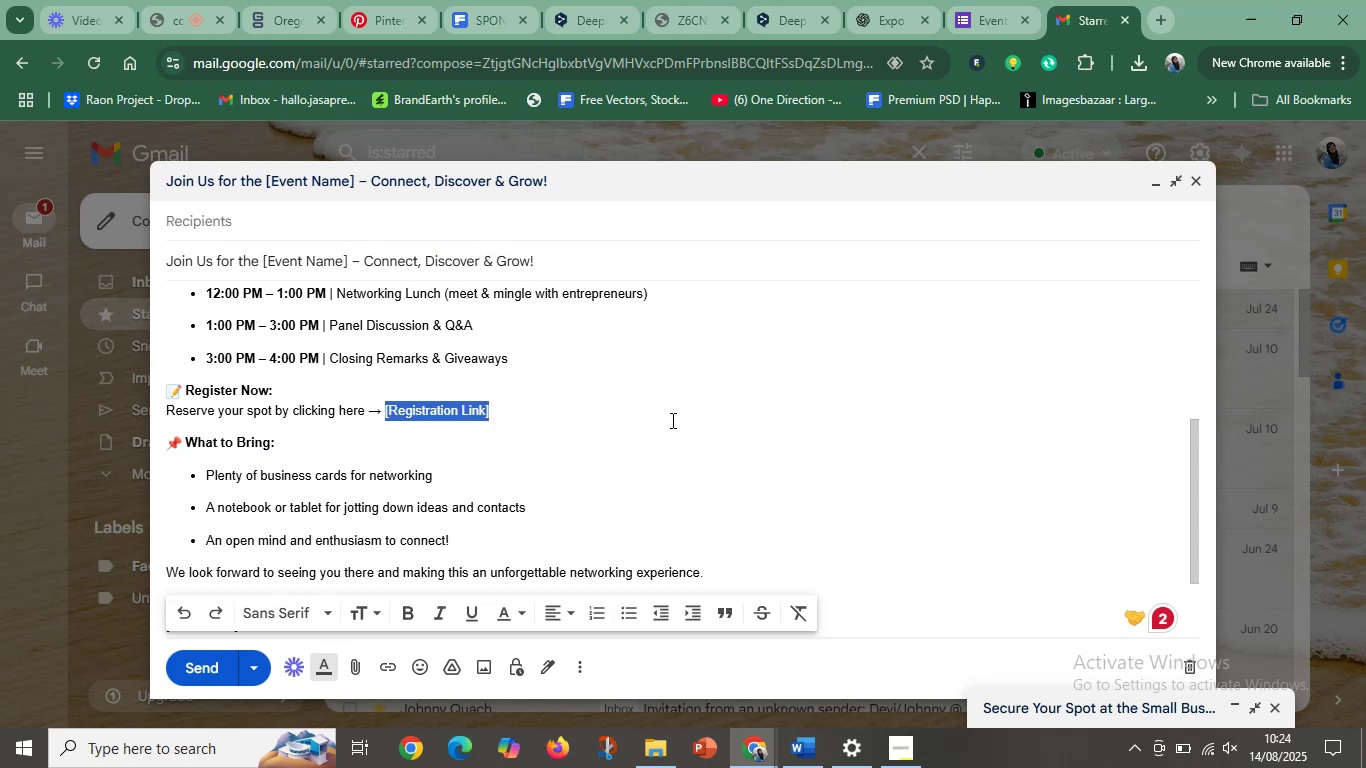 
left_click([672, 420])
 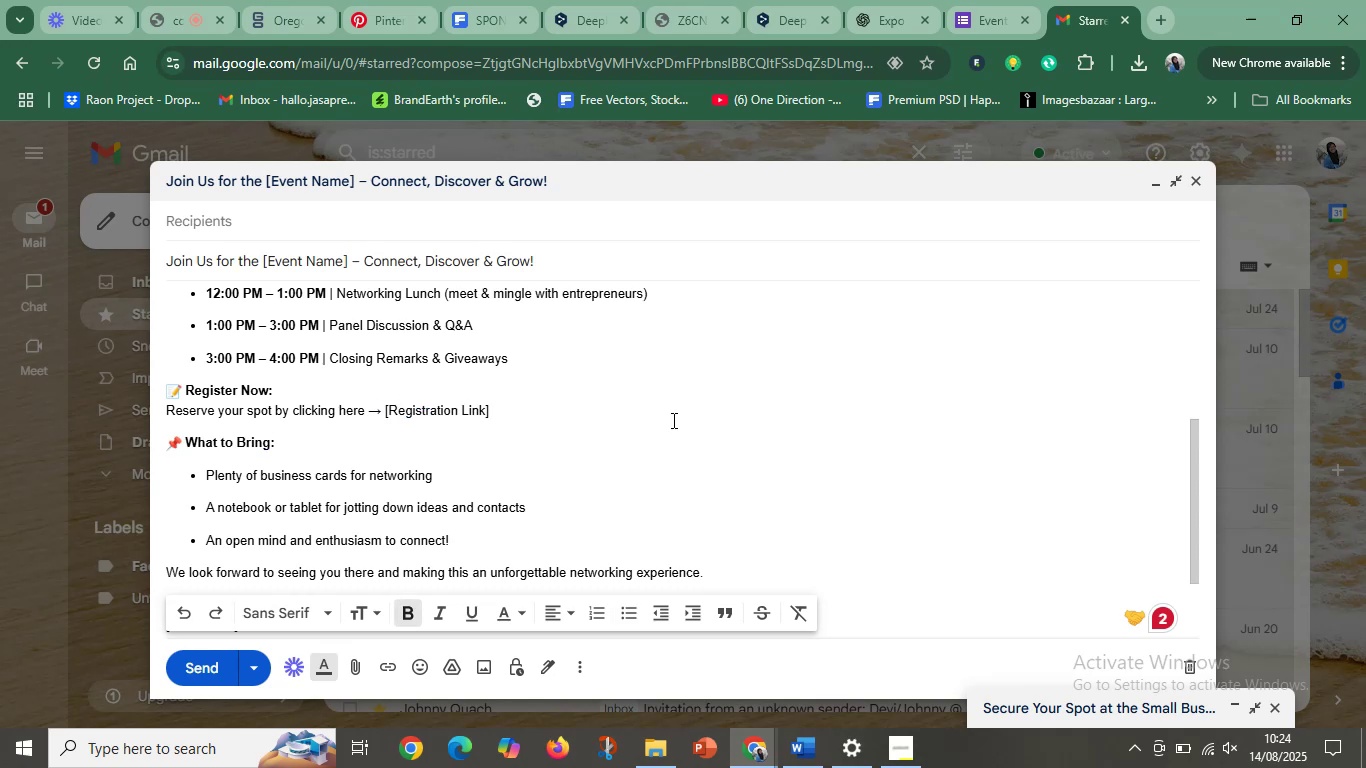 
wait(5.5)
 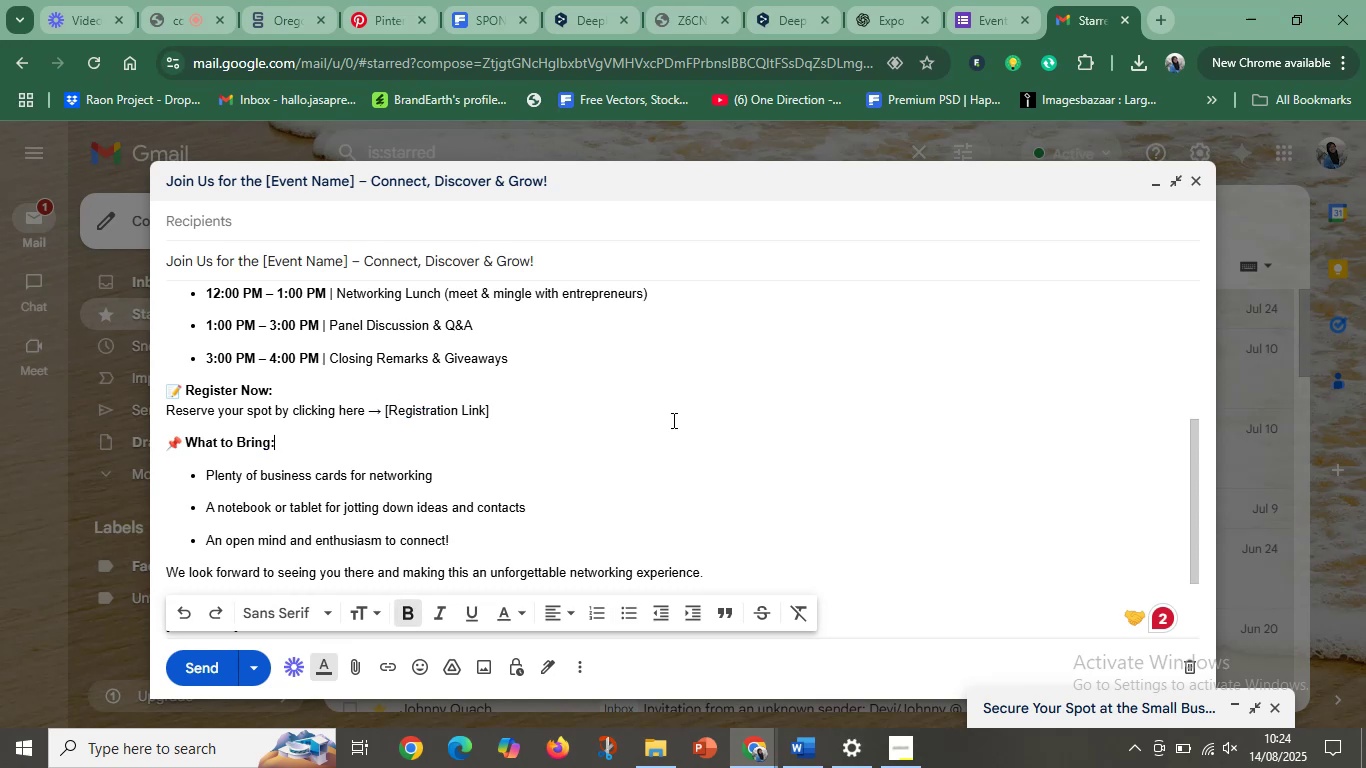 
left_click([518, 409])
 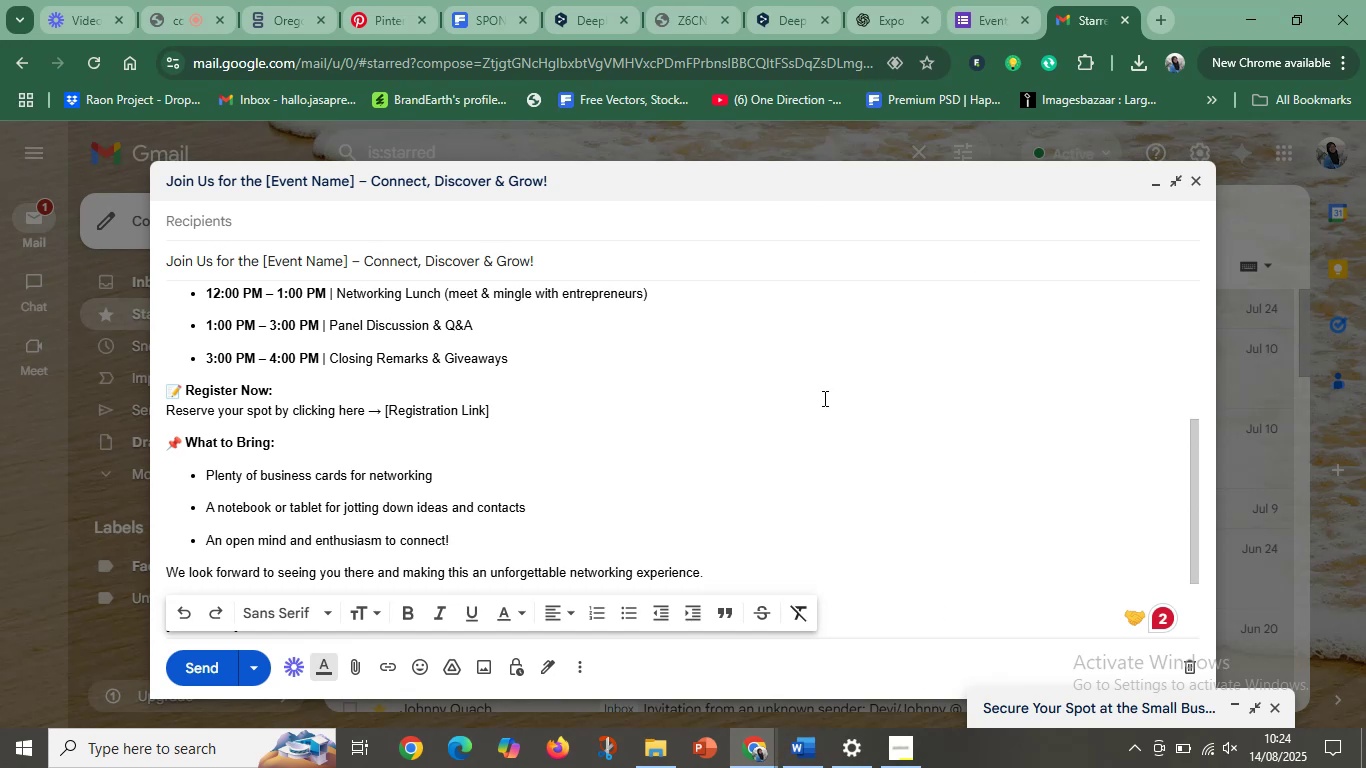 
left_click([986, 0])
 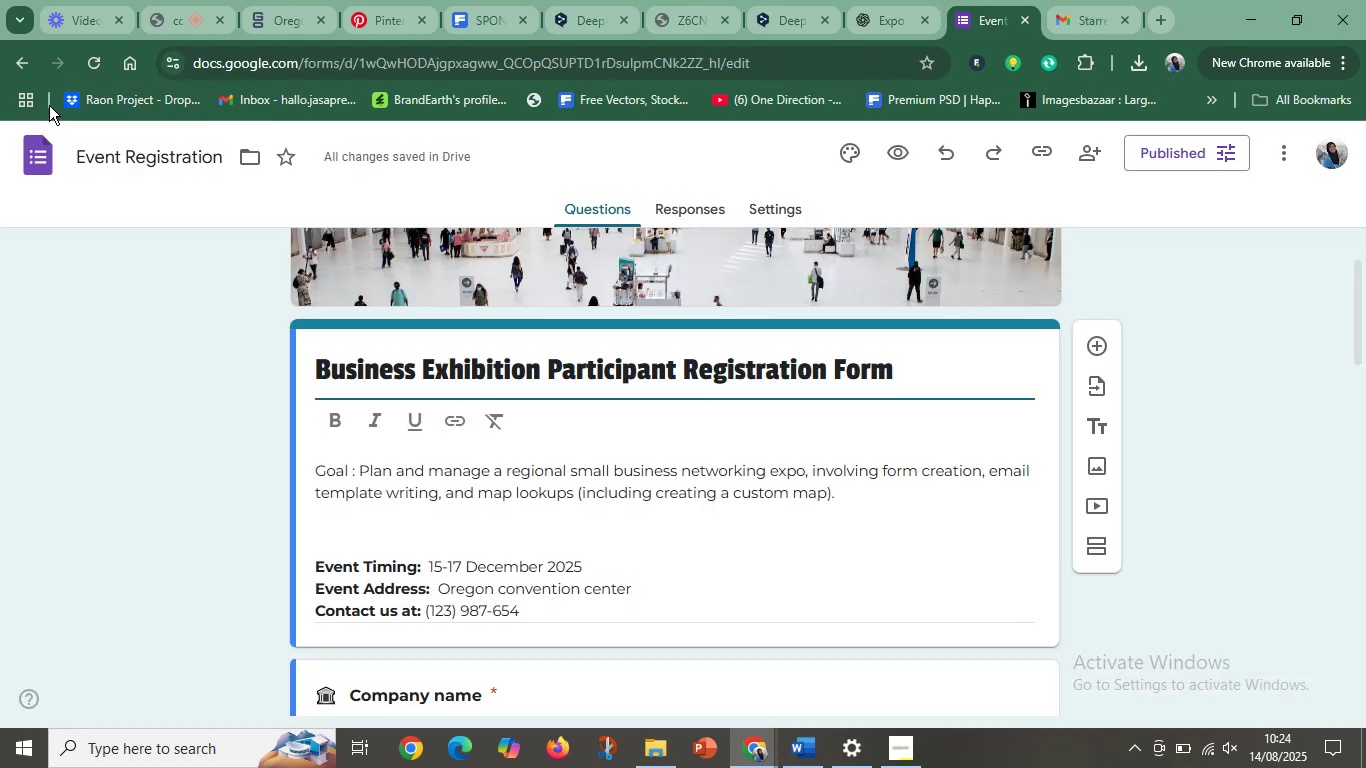 
mouse_move([46, 99])
 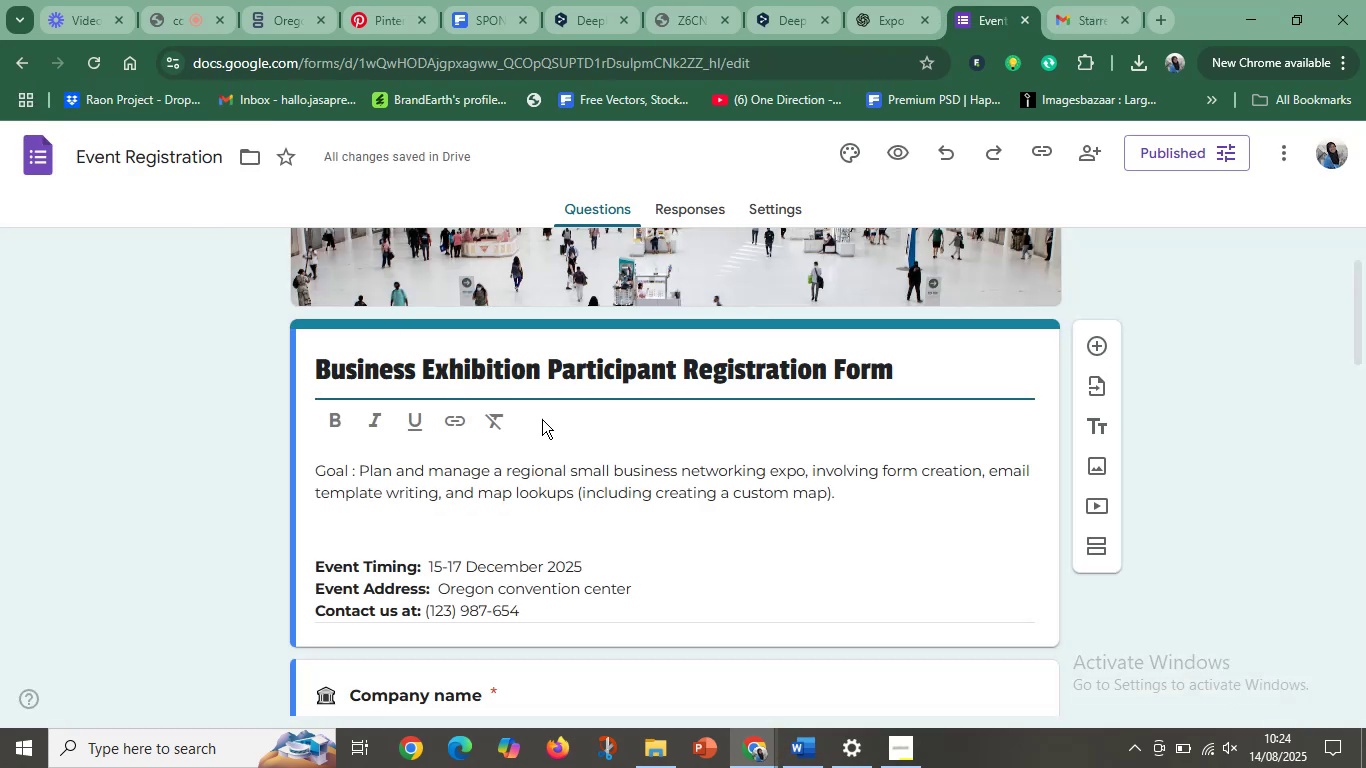 
scroll: coordinate [585, 447], scroll_direction: down, amount: 17.0
 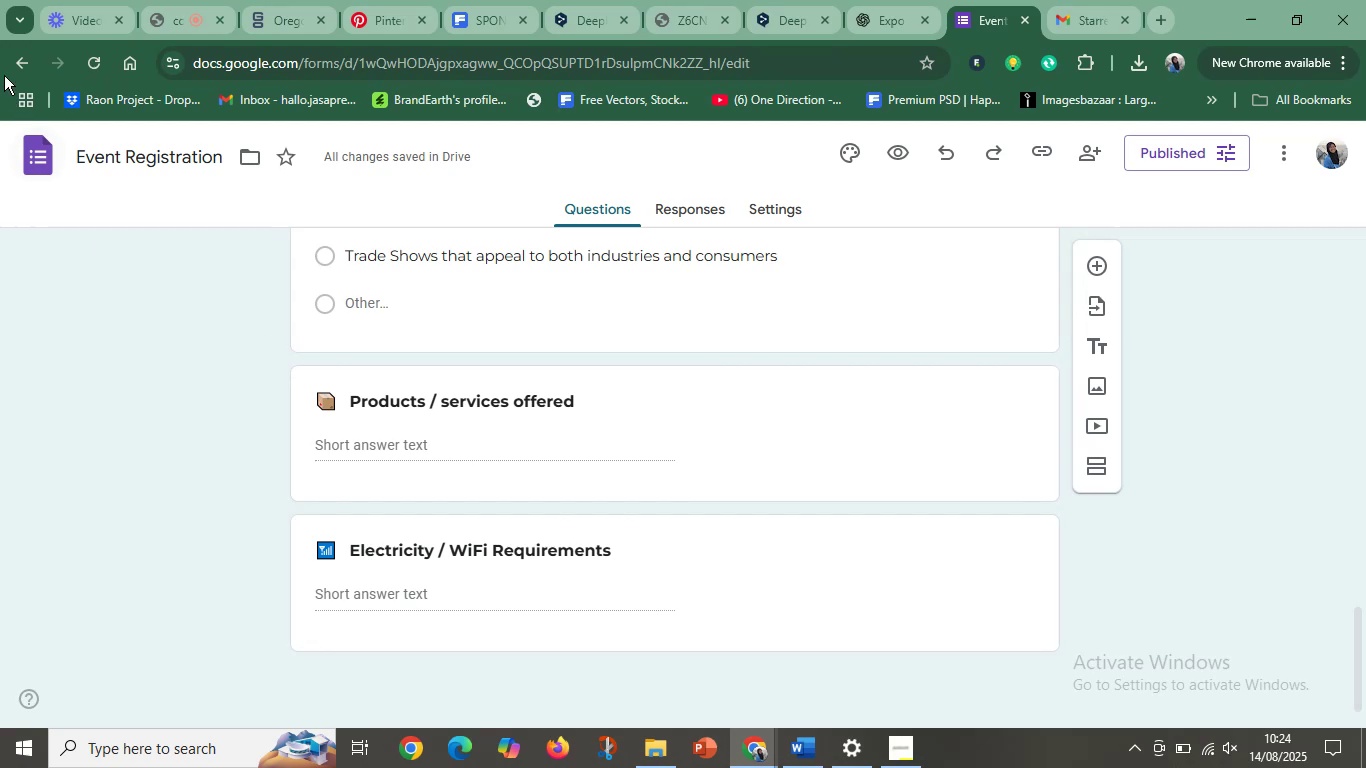 
left_click([2, 49])
 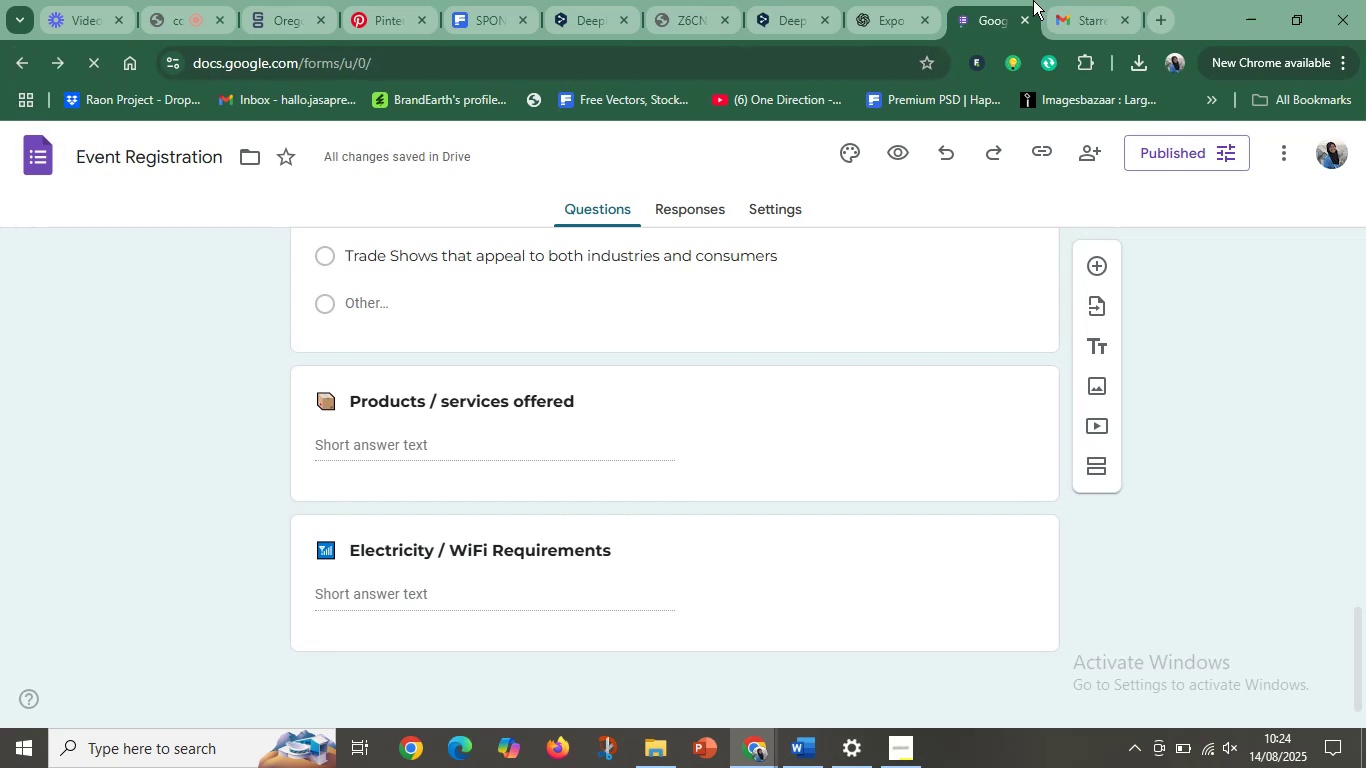 
left_click([1060, 0])
 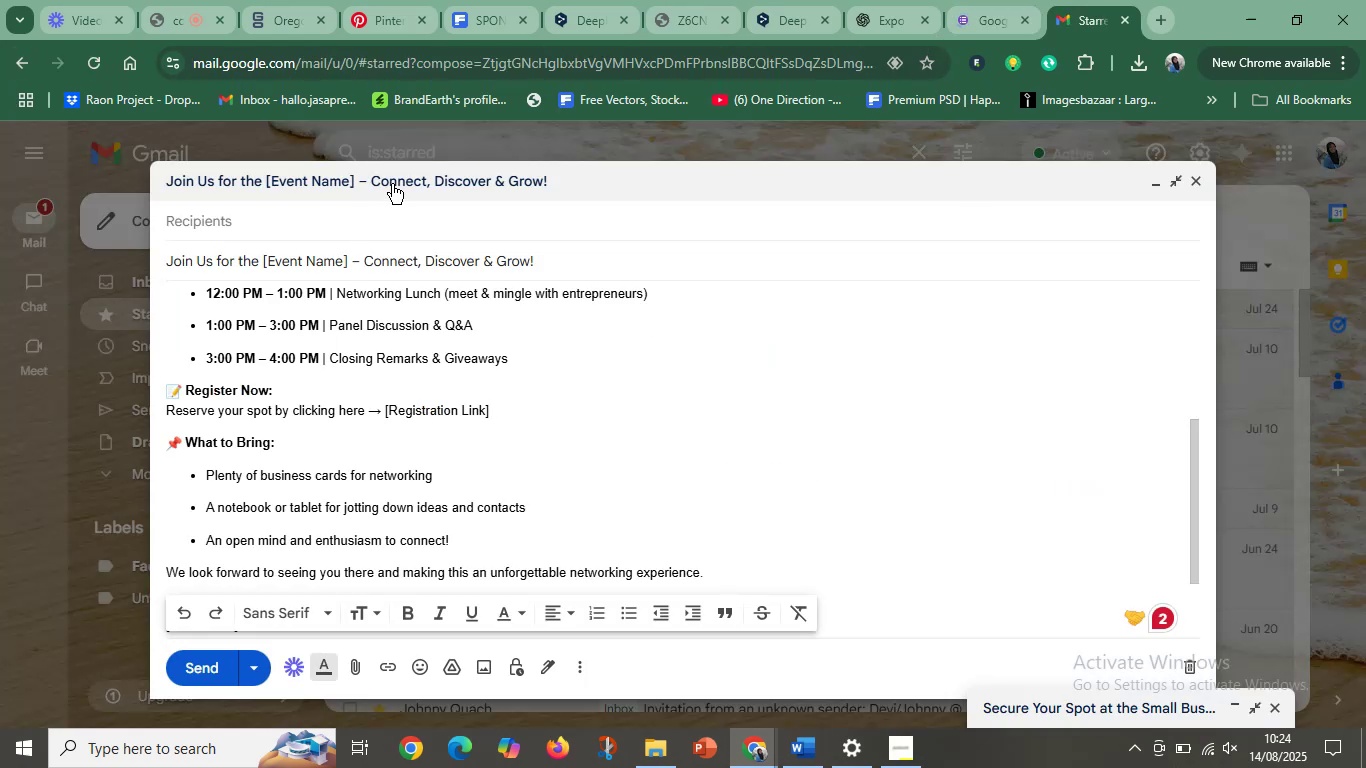 
left_click([297, 177])
 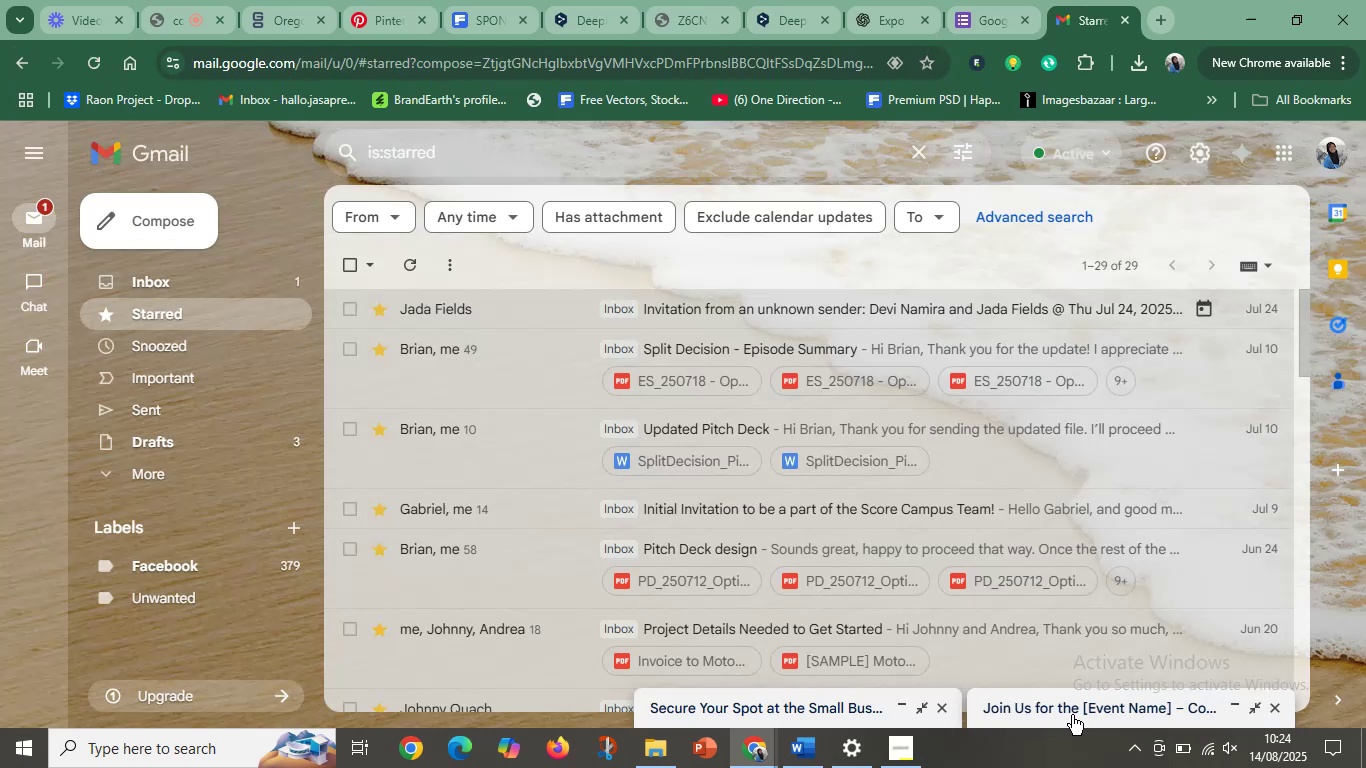 
left_click([1072, 715])
 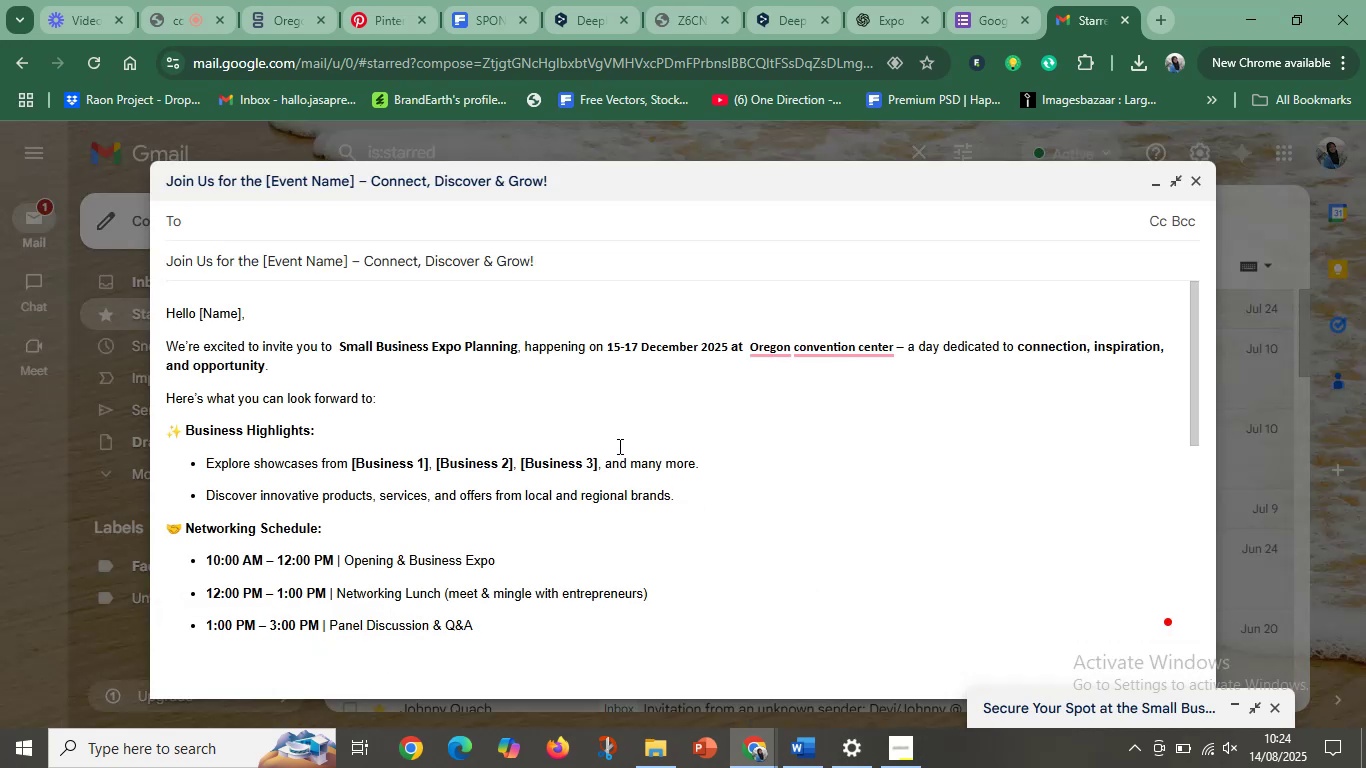 
scroll: coordinate [628, 410], scroll_direction: up, amount: 5.0
 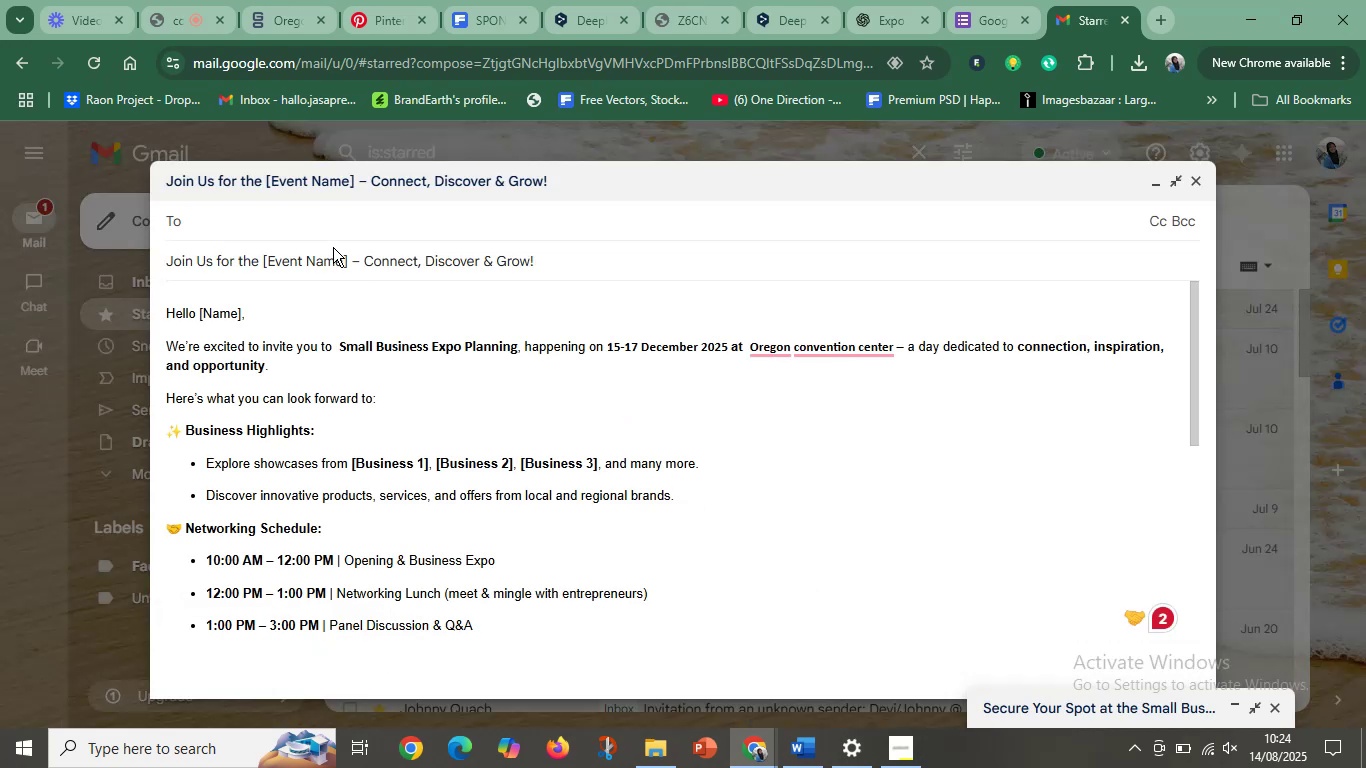 
left_click([355, 264])
 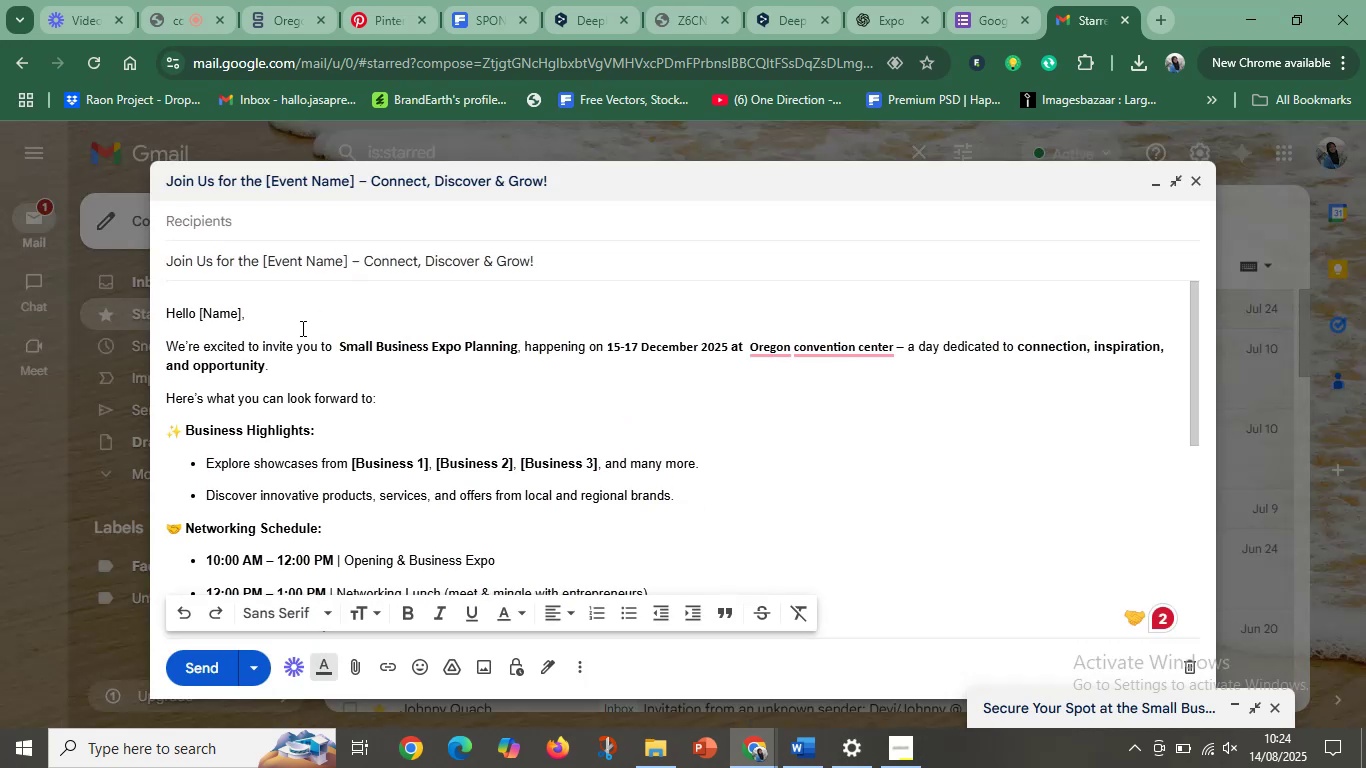 
left_click([296, 343])
 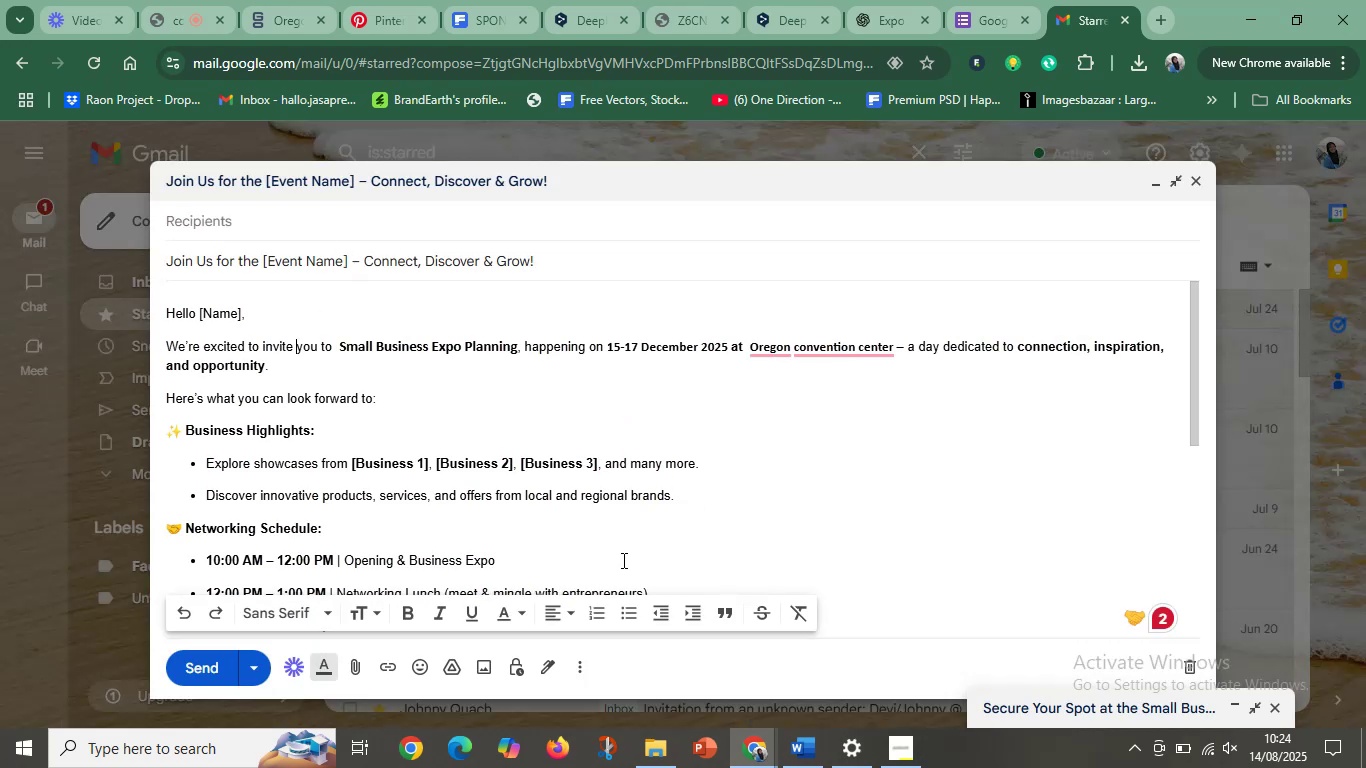 
scroll: coordinate [462, 492], scroll_direction: down, amount: 8.0
 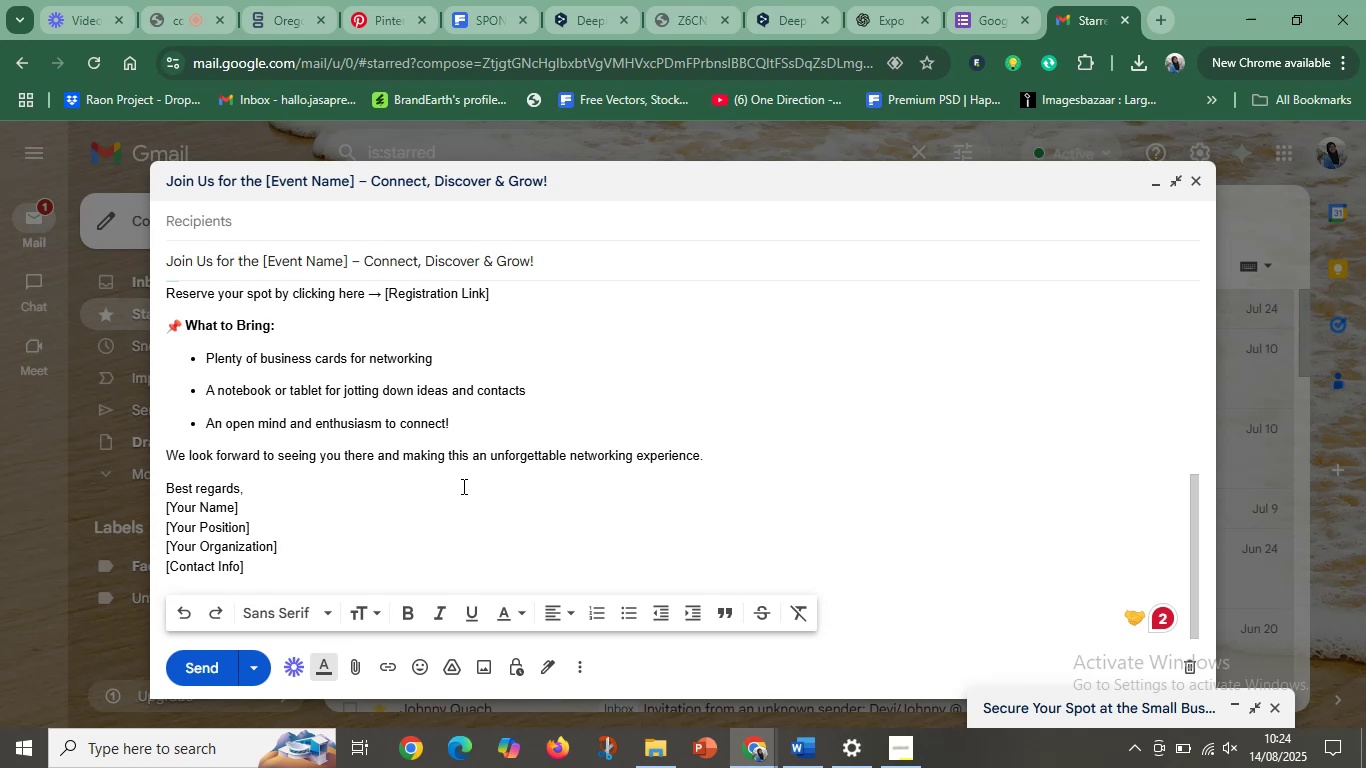 
wait(10.08)
 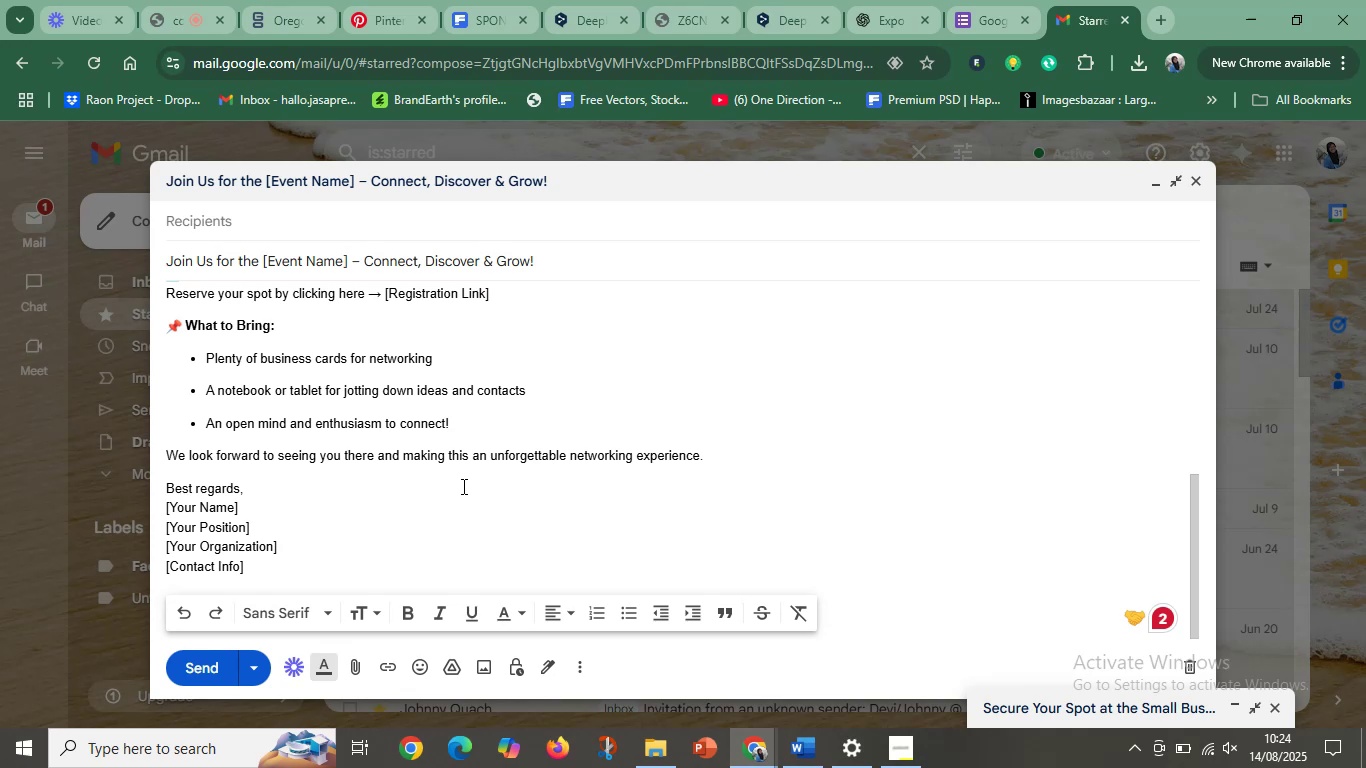 
left_click([319, 442])
 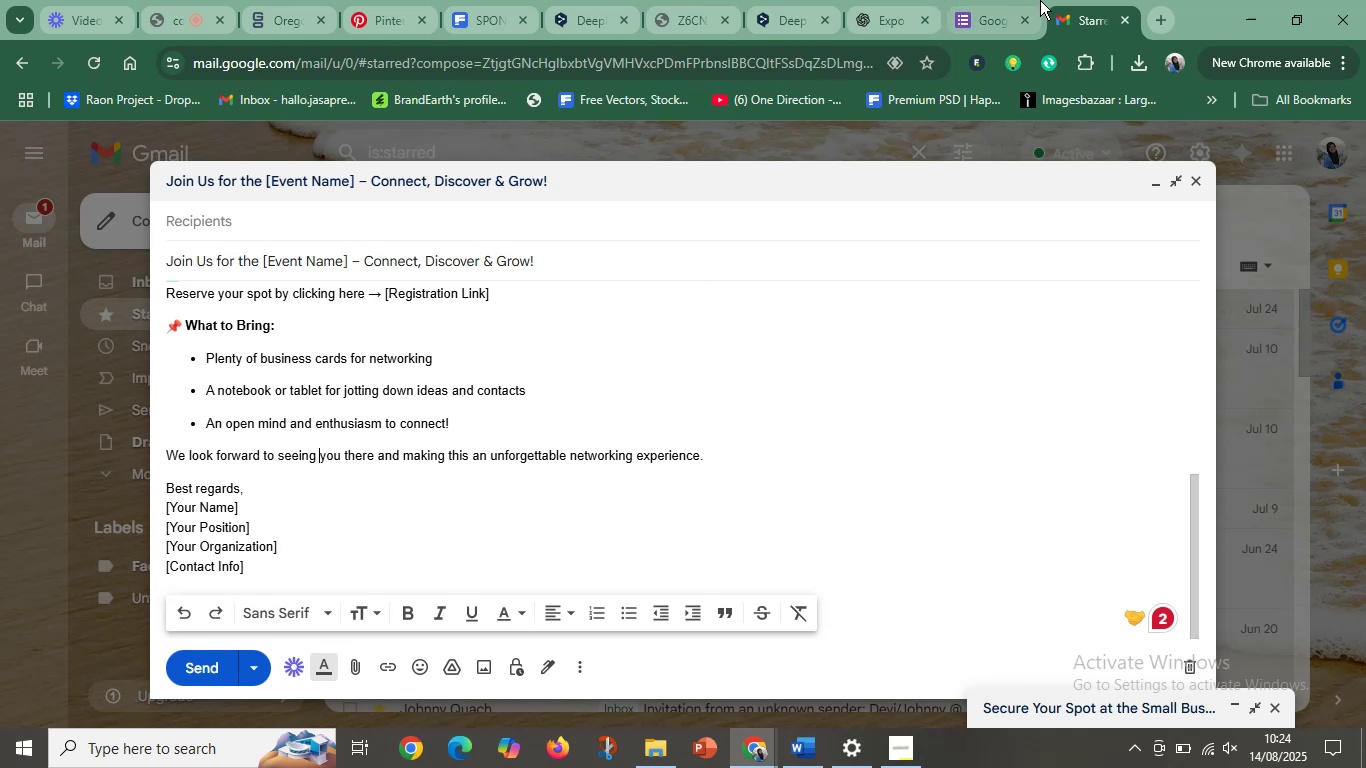 
left_click([1002, 7])
 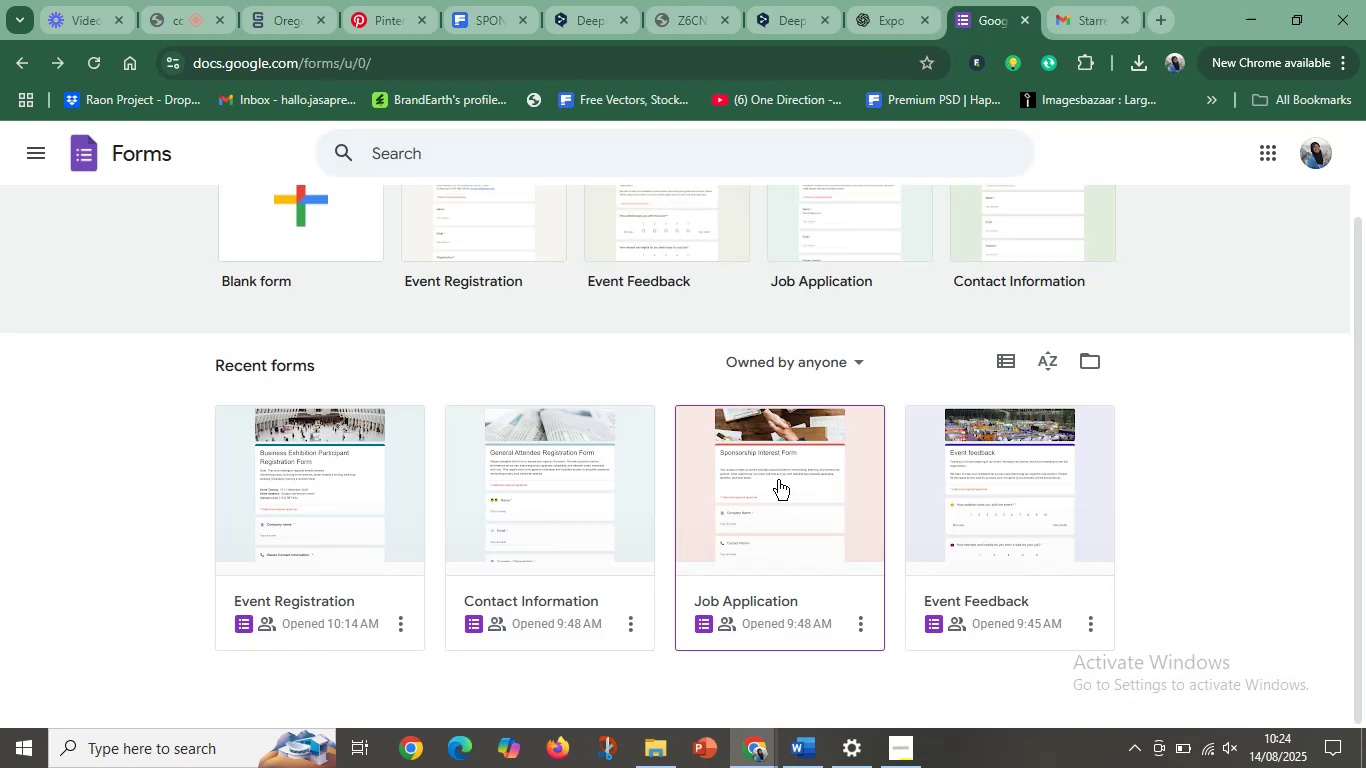 
scroll: coordinate [771, 616], scroll_direction: down, amount: 2.0
 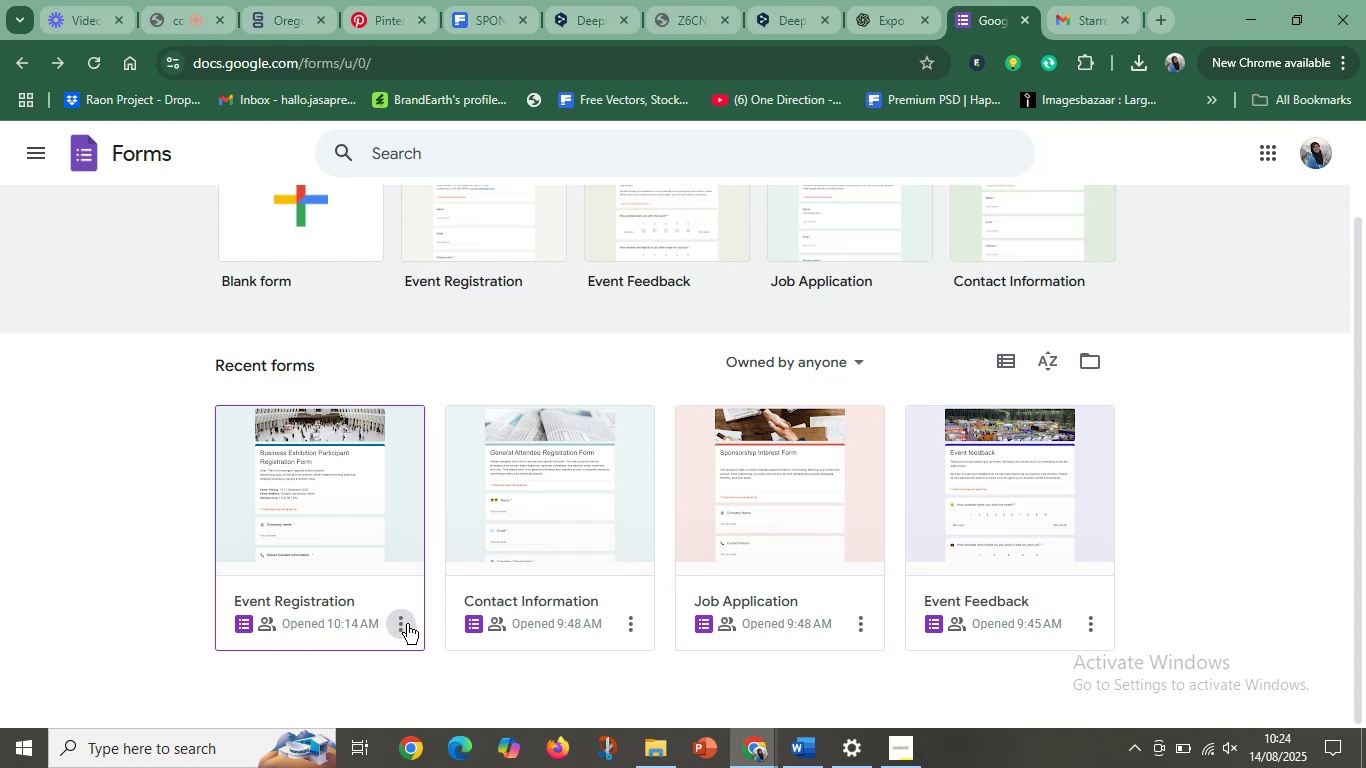 
left_click([404, 627])
 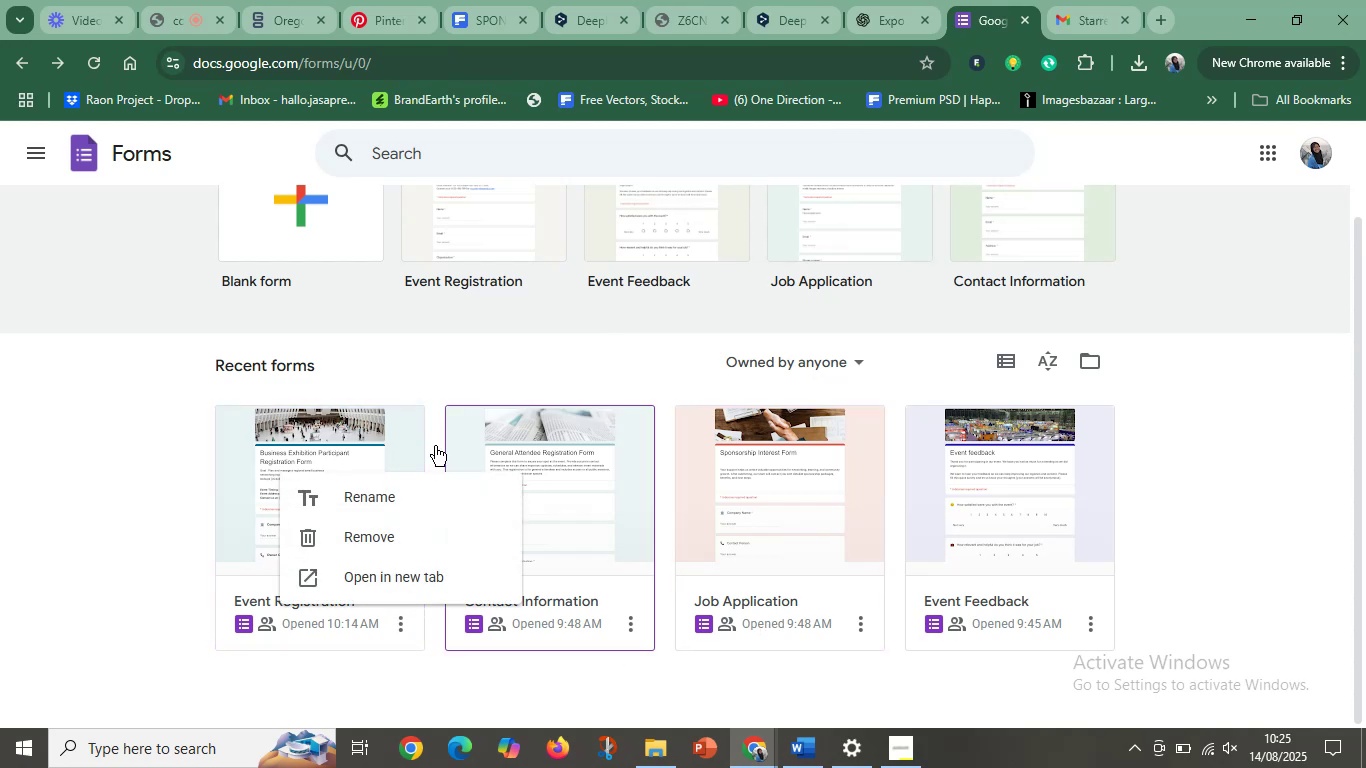 
left_click([280, 444])
 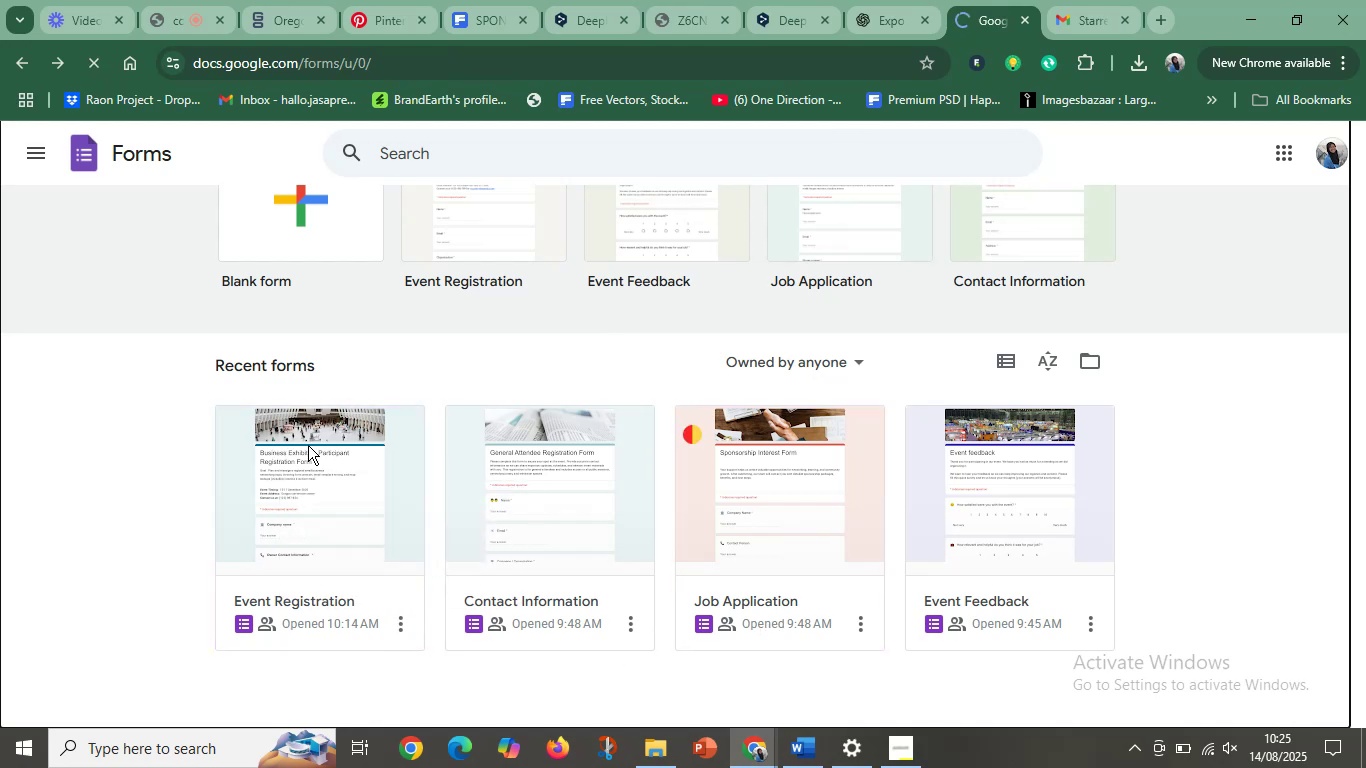 
mouse_move([371, 408])
 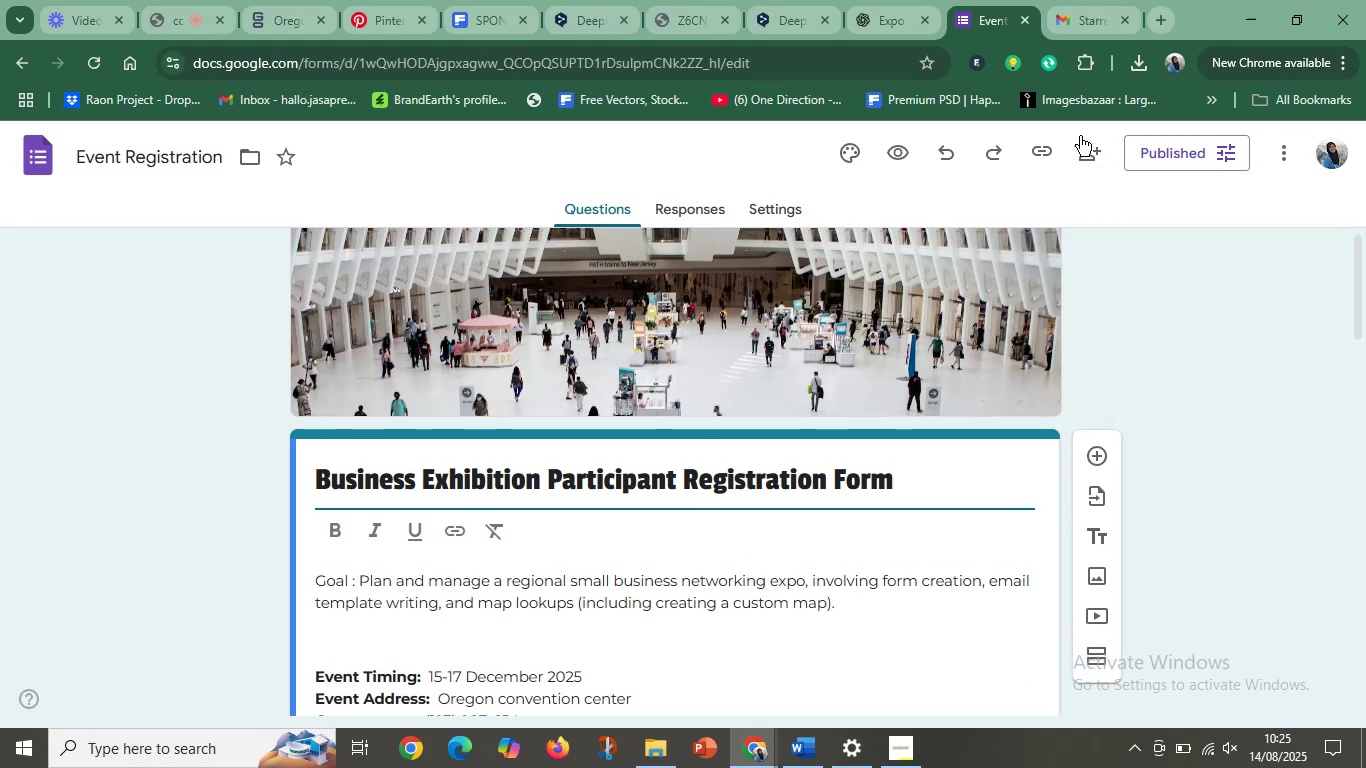 
left_click([768, 57])
 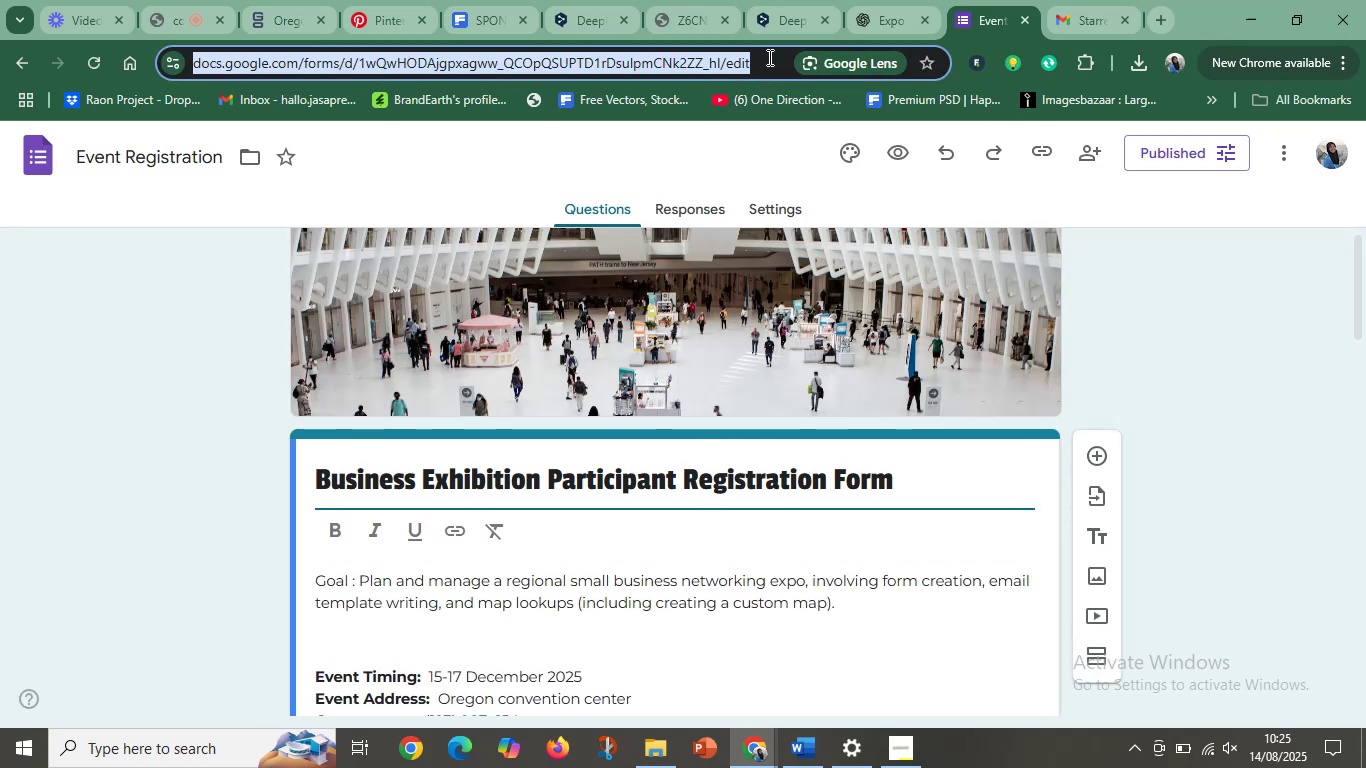 
key(Control+C)
 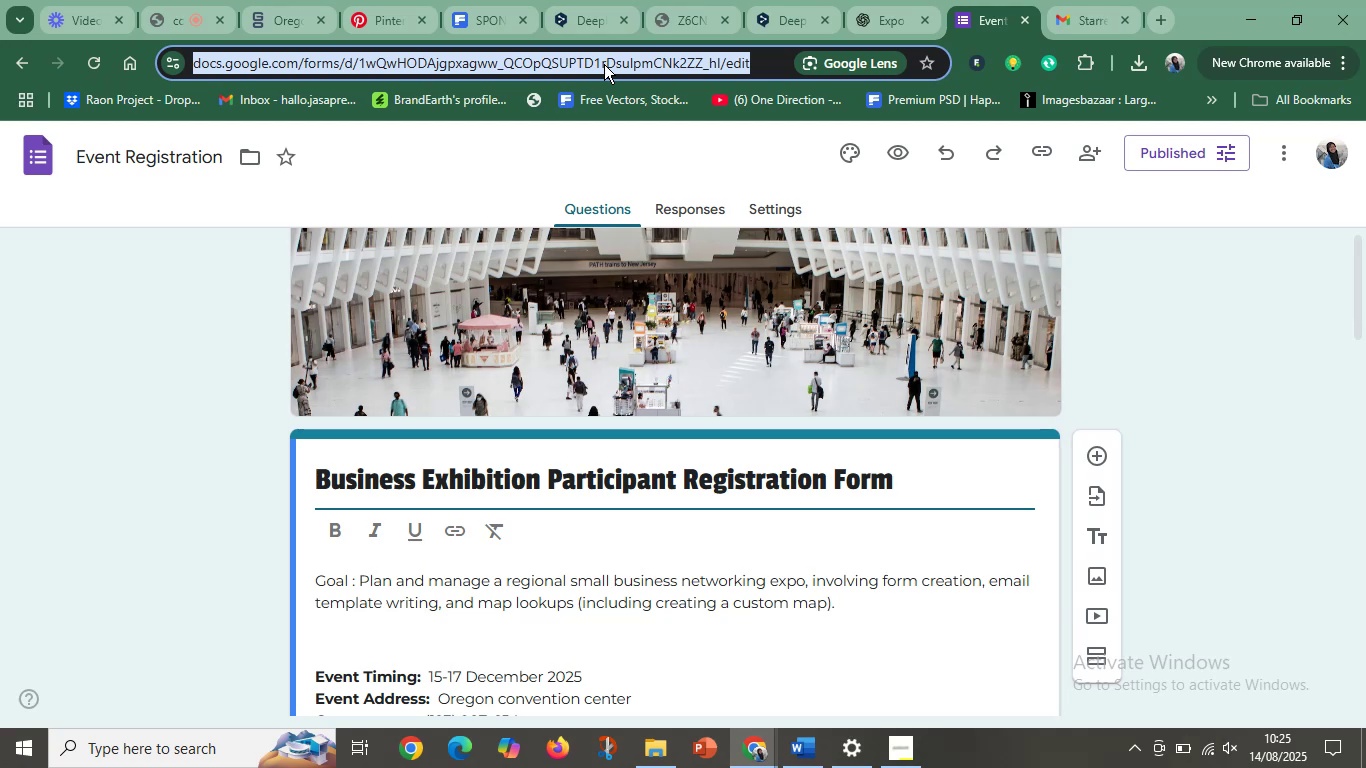 
left_click([1071, 4])
 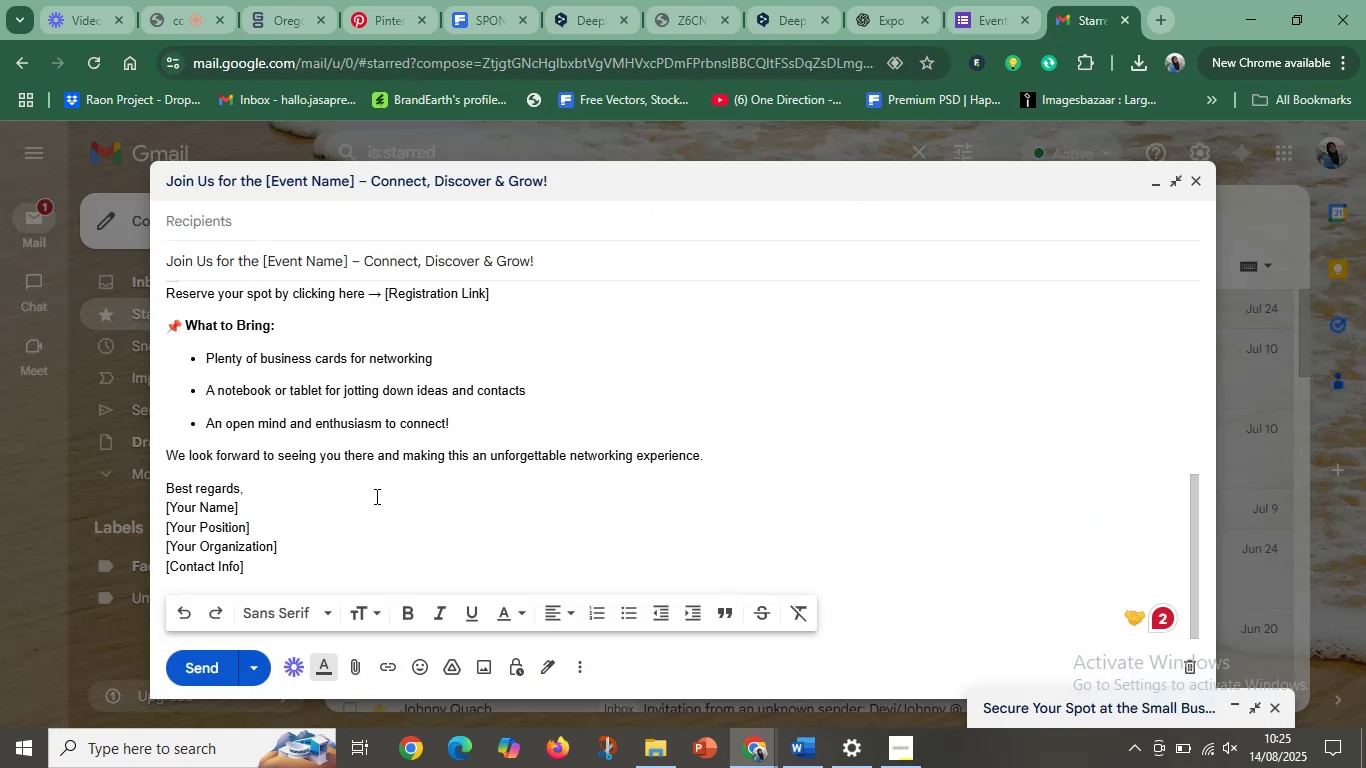 
left_click([276, 498])
 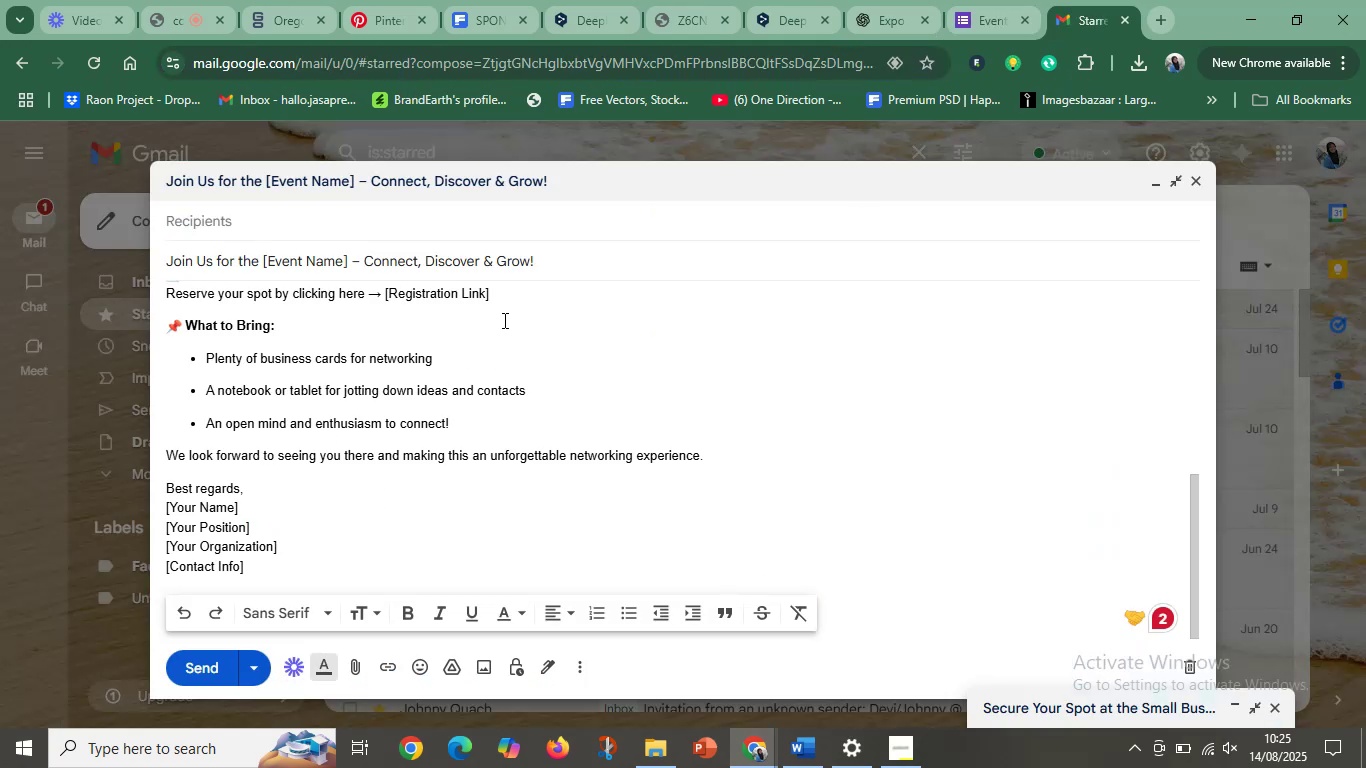 
left_click_drag(start_coordinate=[509, 297], to_coordinate=[384, 406])
 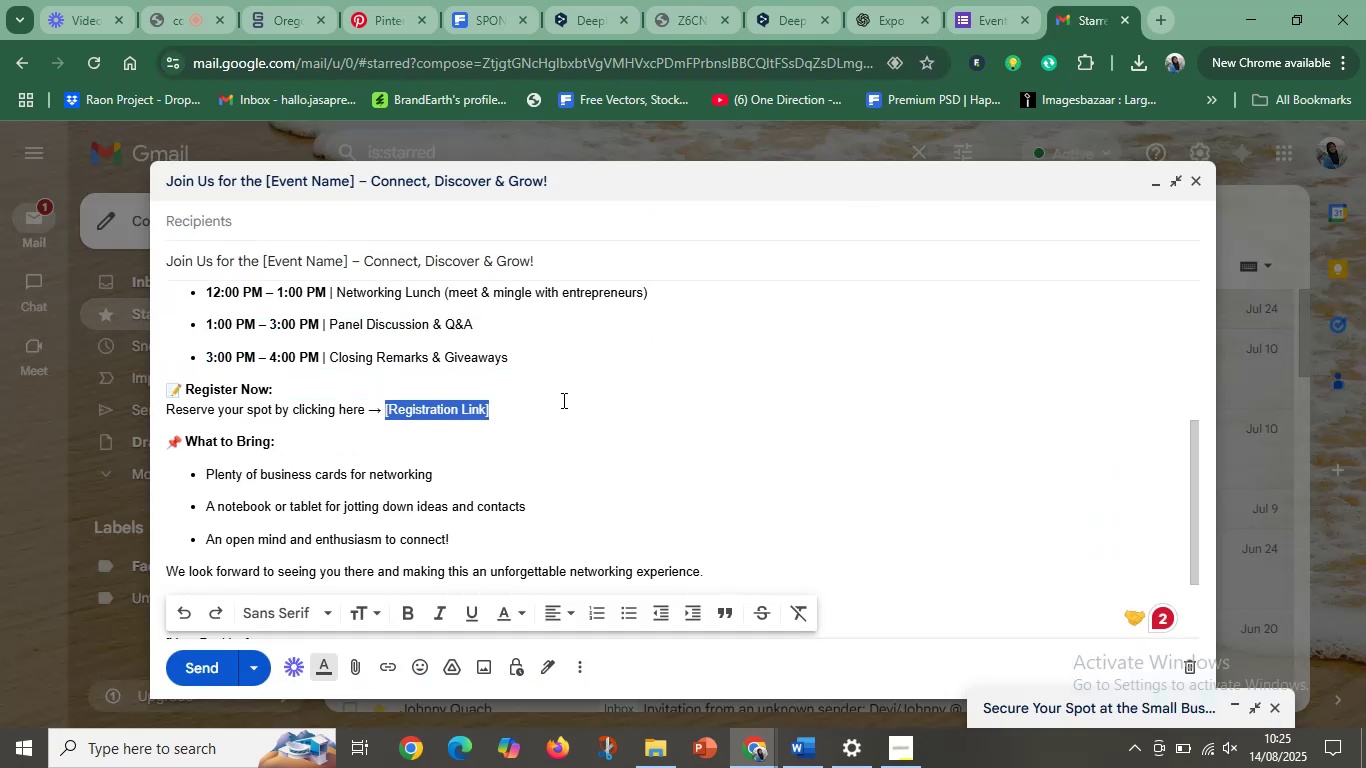 
key(Control+V)
 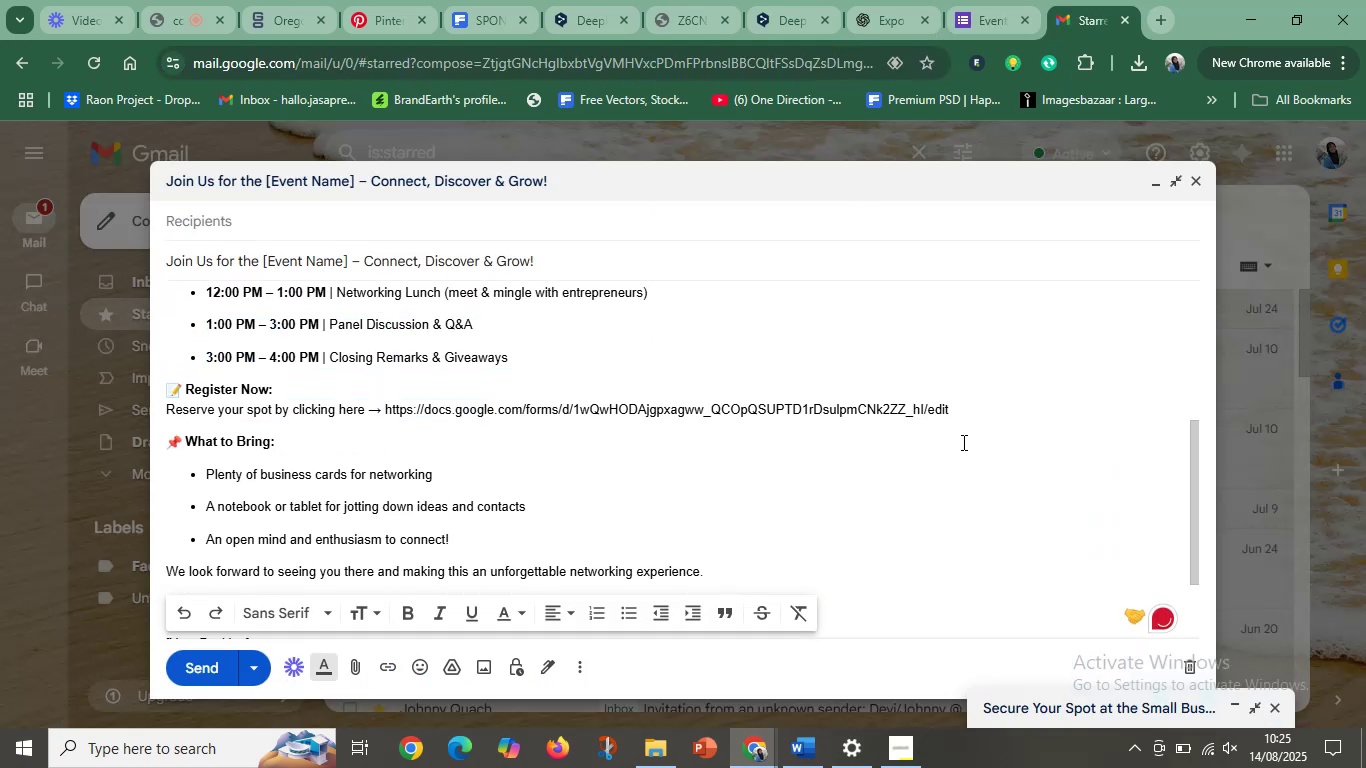 
left_click([977, 409])
 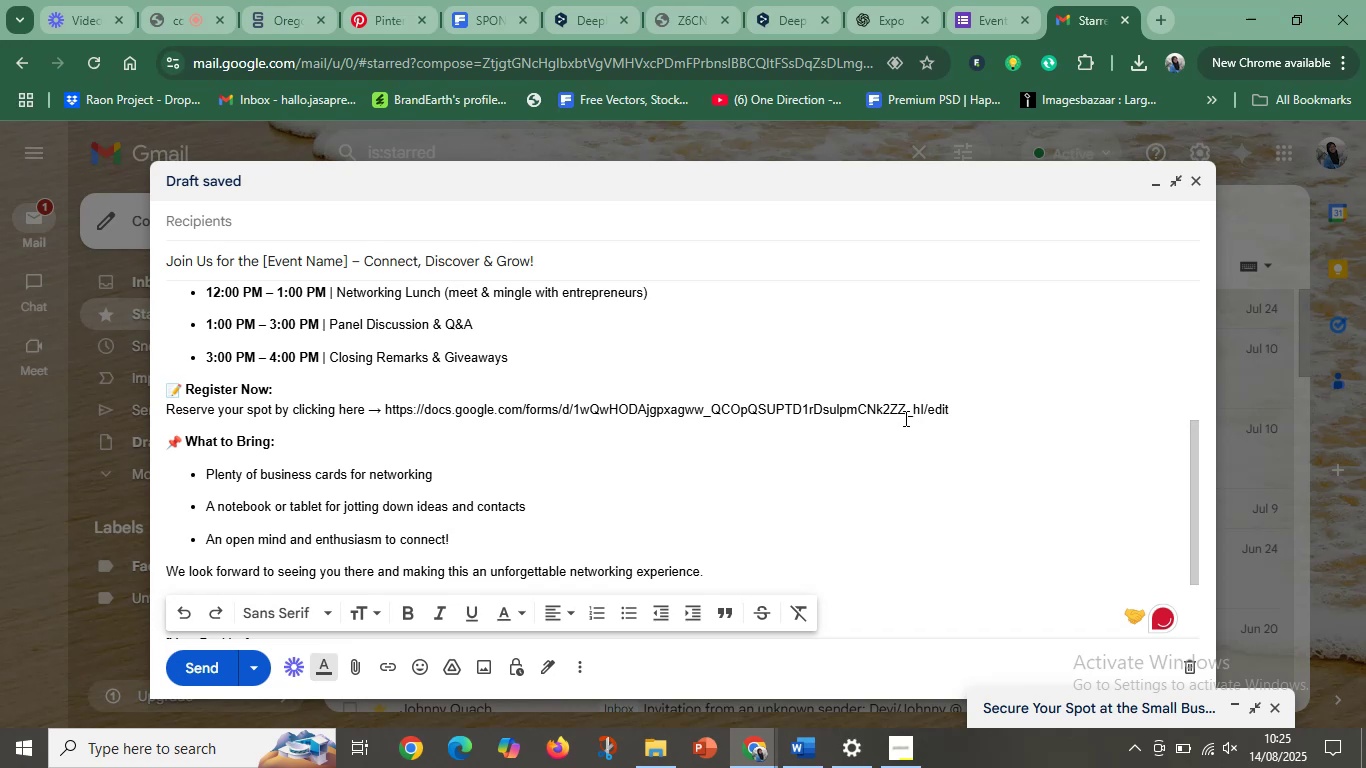 
left_click_drag(start_coordinate=[1000, 413], to_coordinate=[386, 414])
 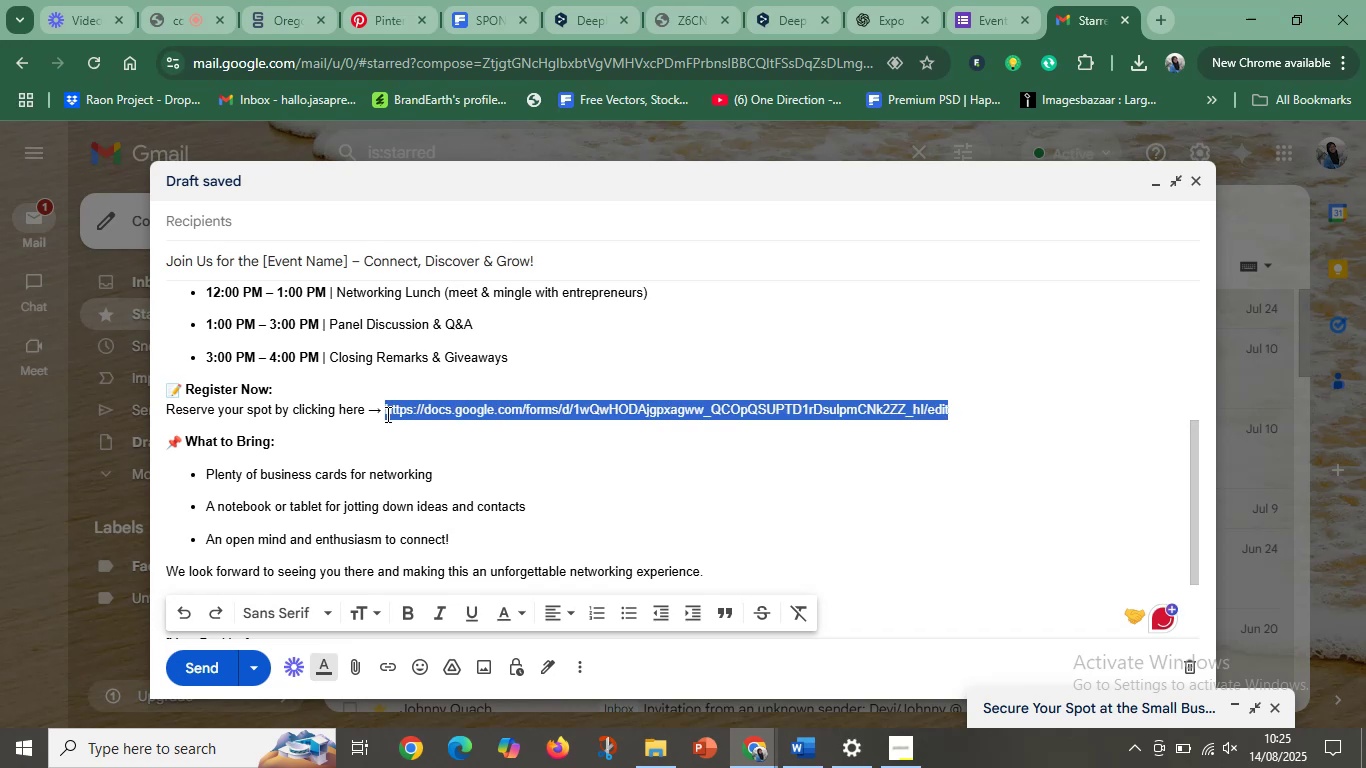 
key(Control+C)
 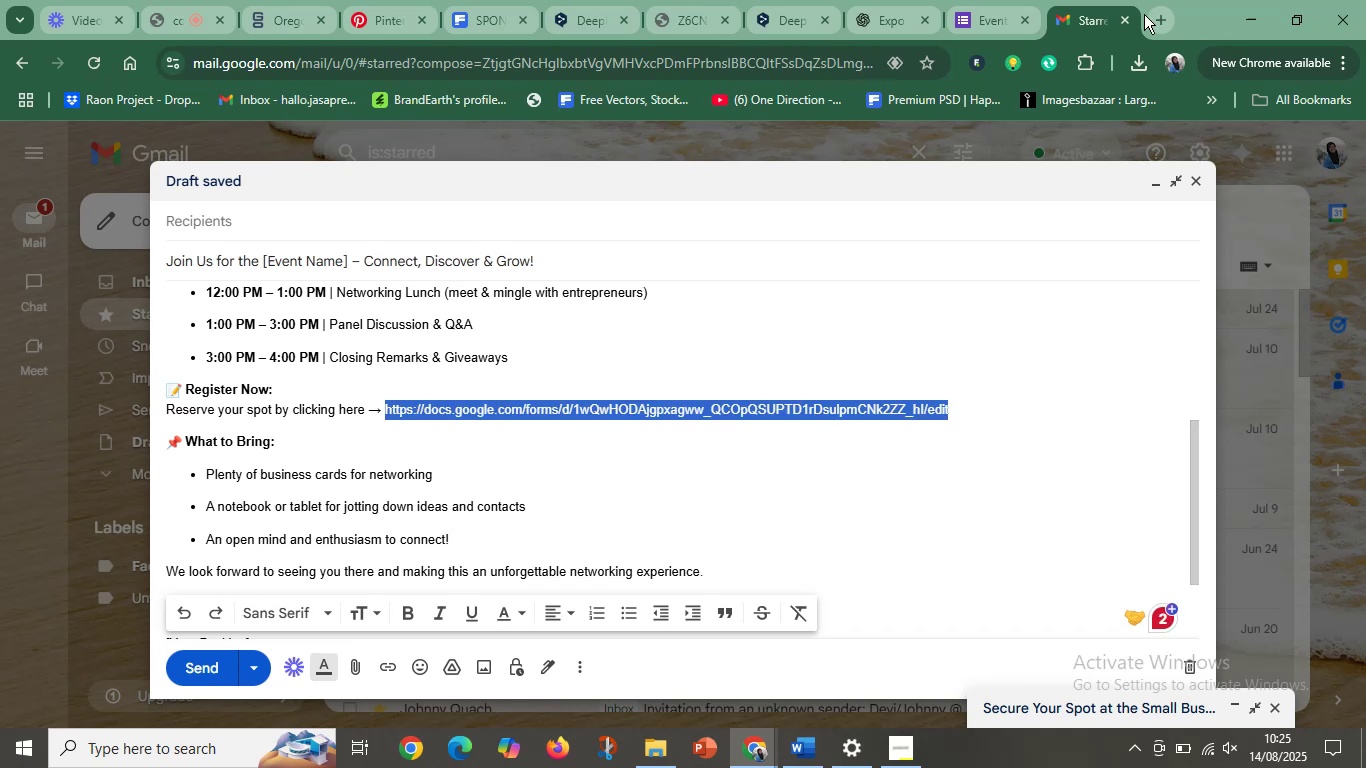 
left_click([1148, 12])
 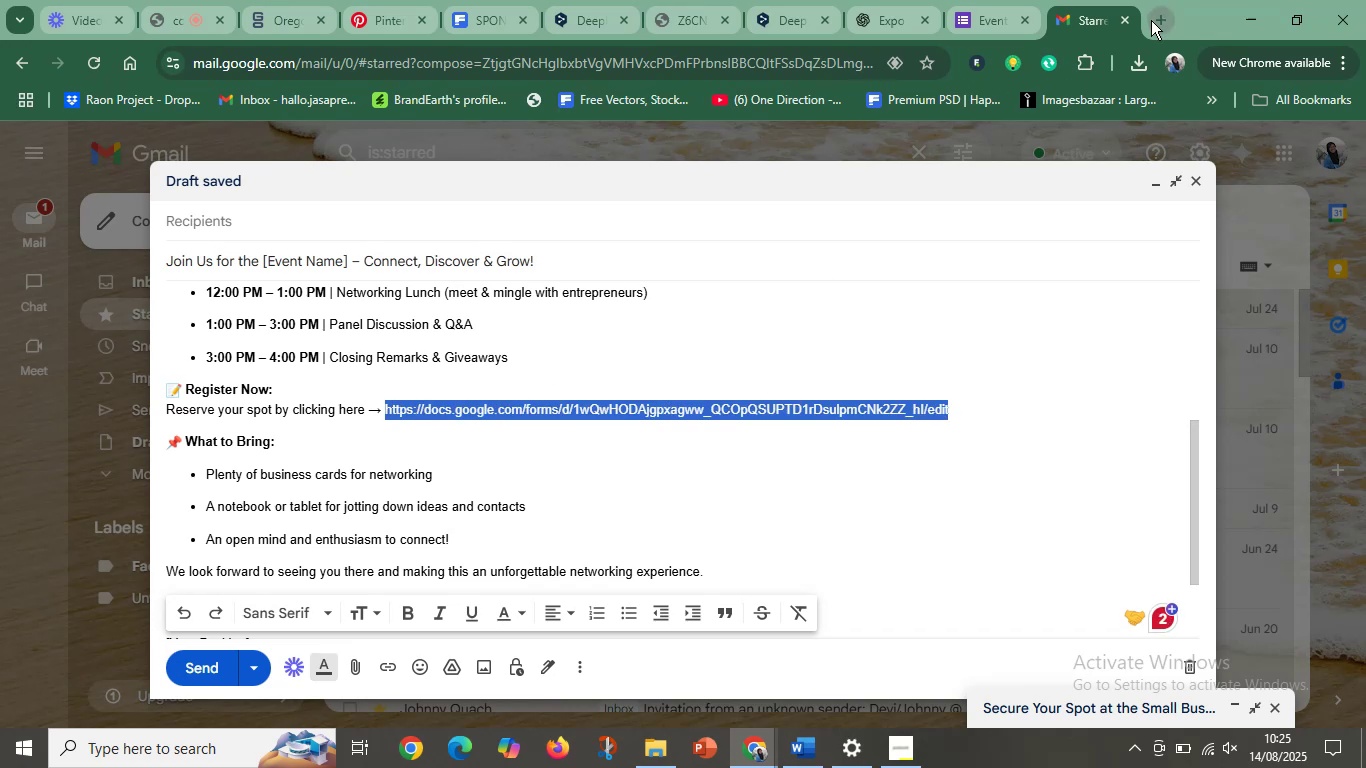 
key(Control+V)
 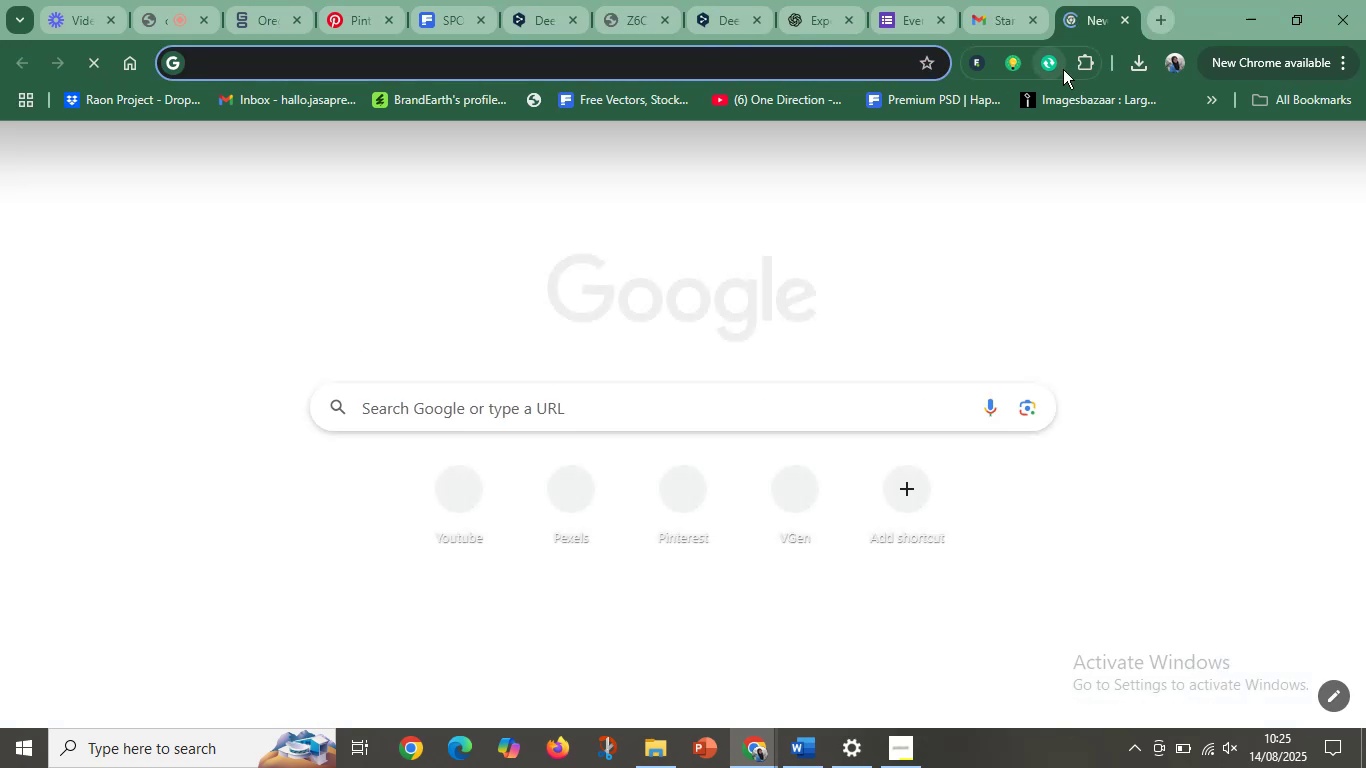 
key(Enter)
 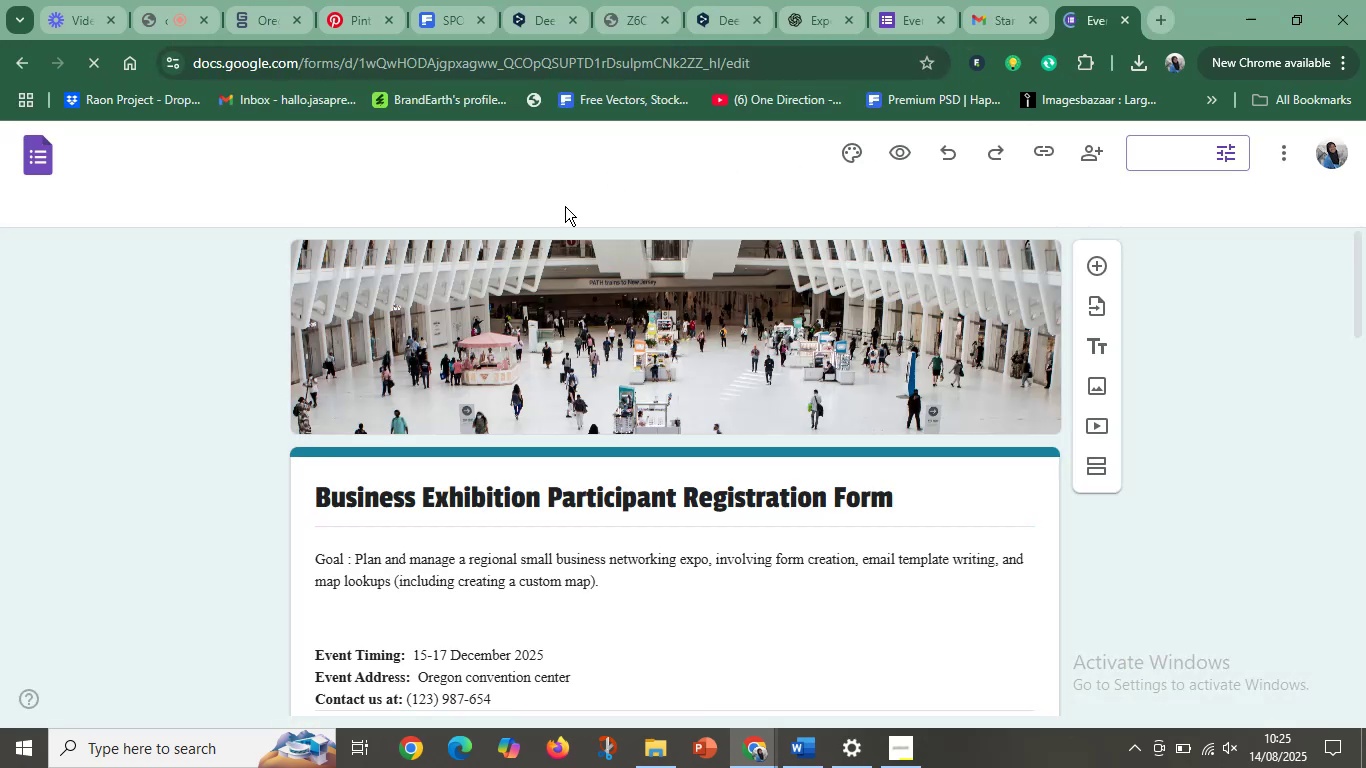 
scroll: coordinate [676, 501], scroll_direction: down, amount: 3.0
 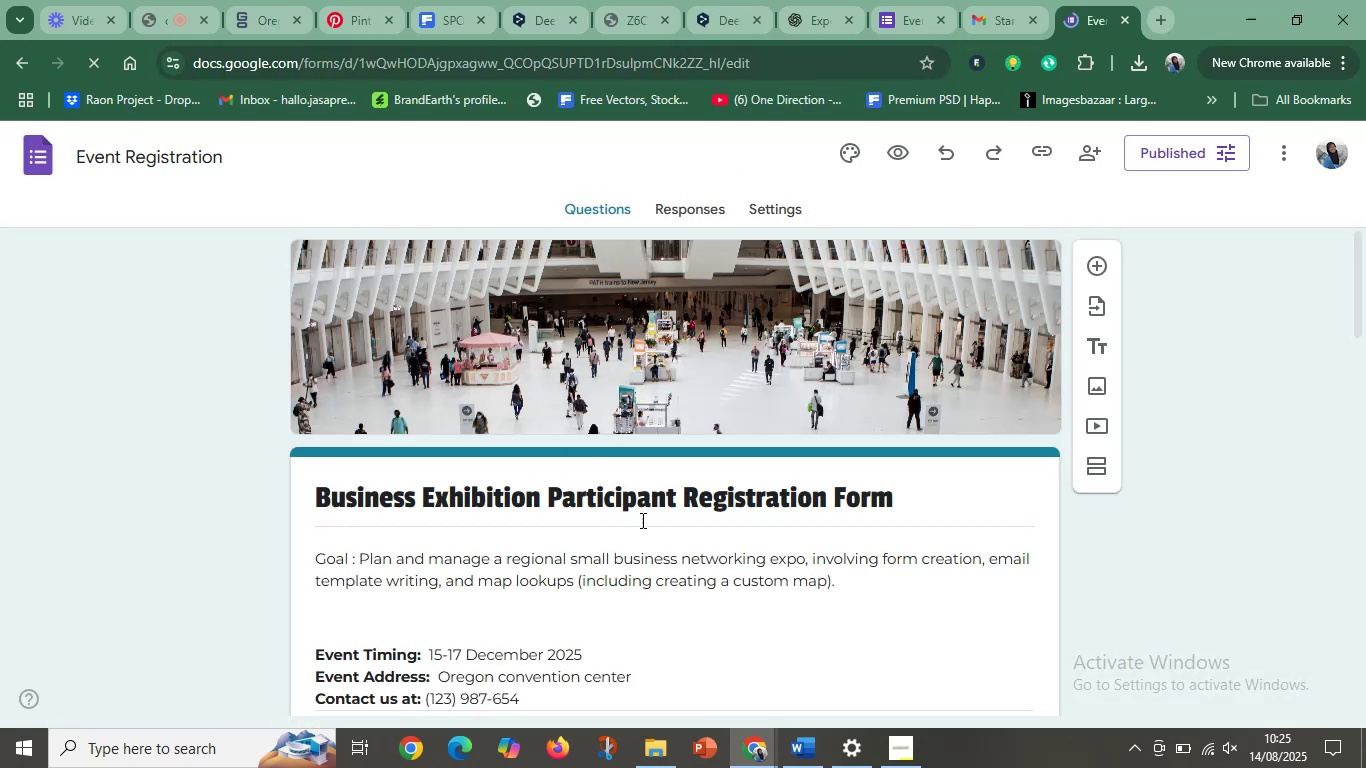 
left_click([690, 536])
 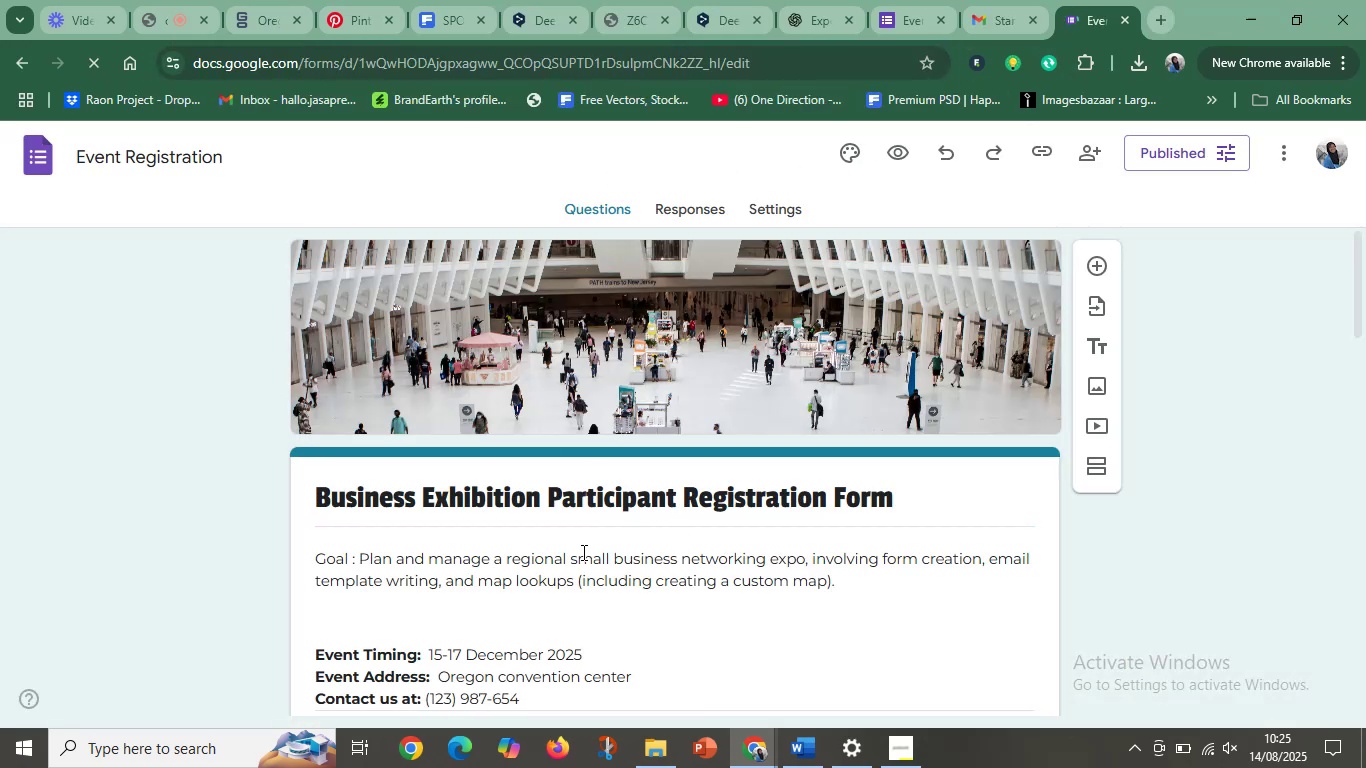 
scroll: coordinate [673, 547], scroll_direction: down, amount: 3.0
 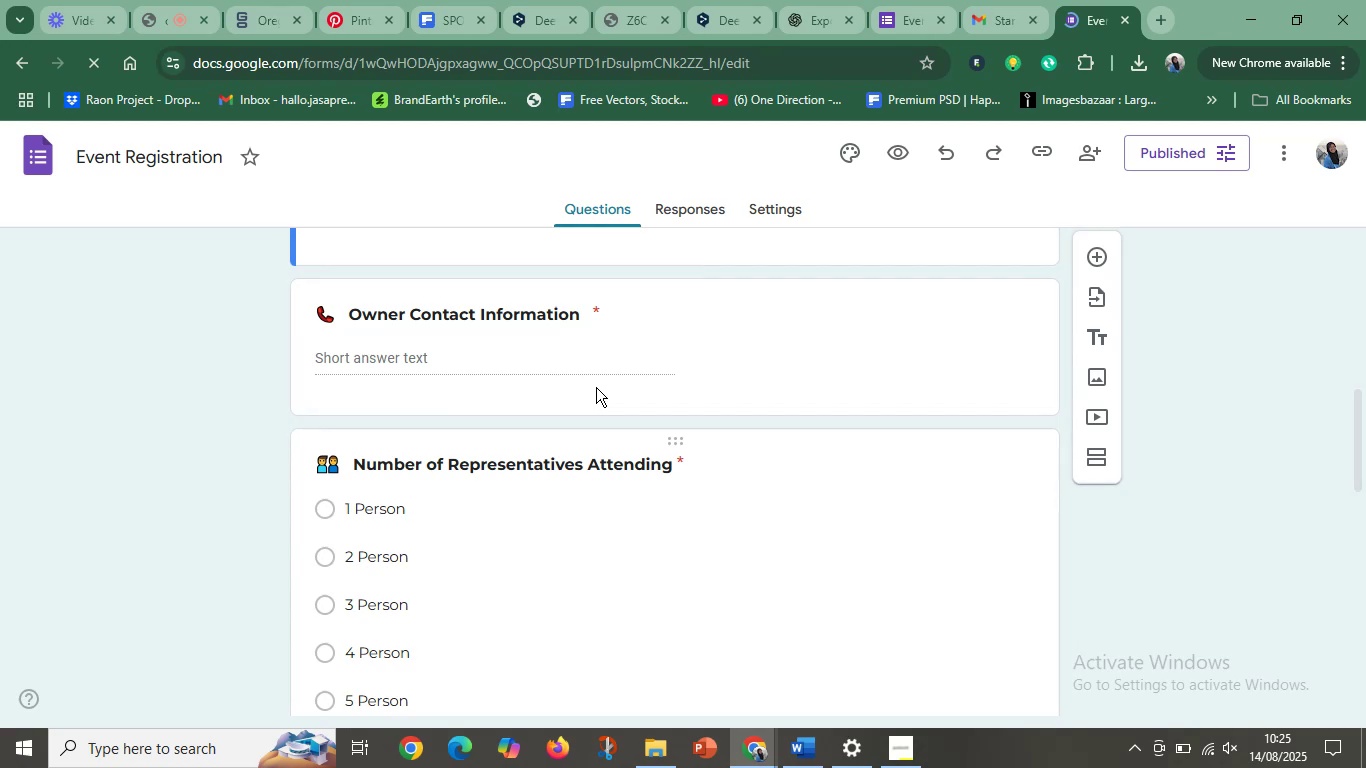 
scroll: coordinate [597, 356], scroll_direction: up, amount: 9.0
 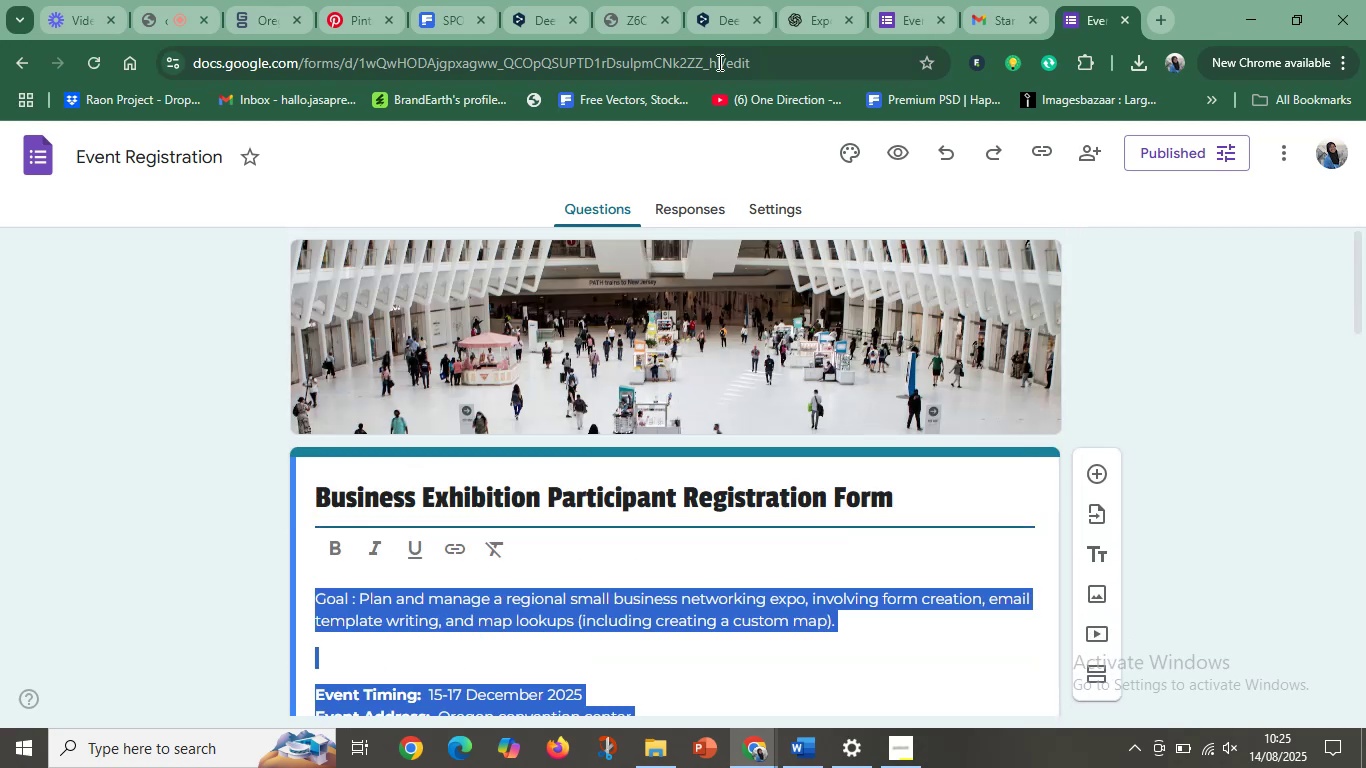 
left_click([771, 57])
 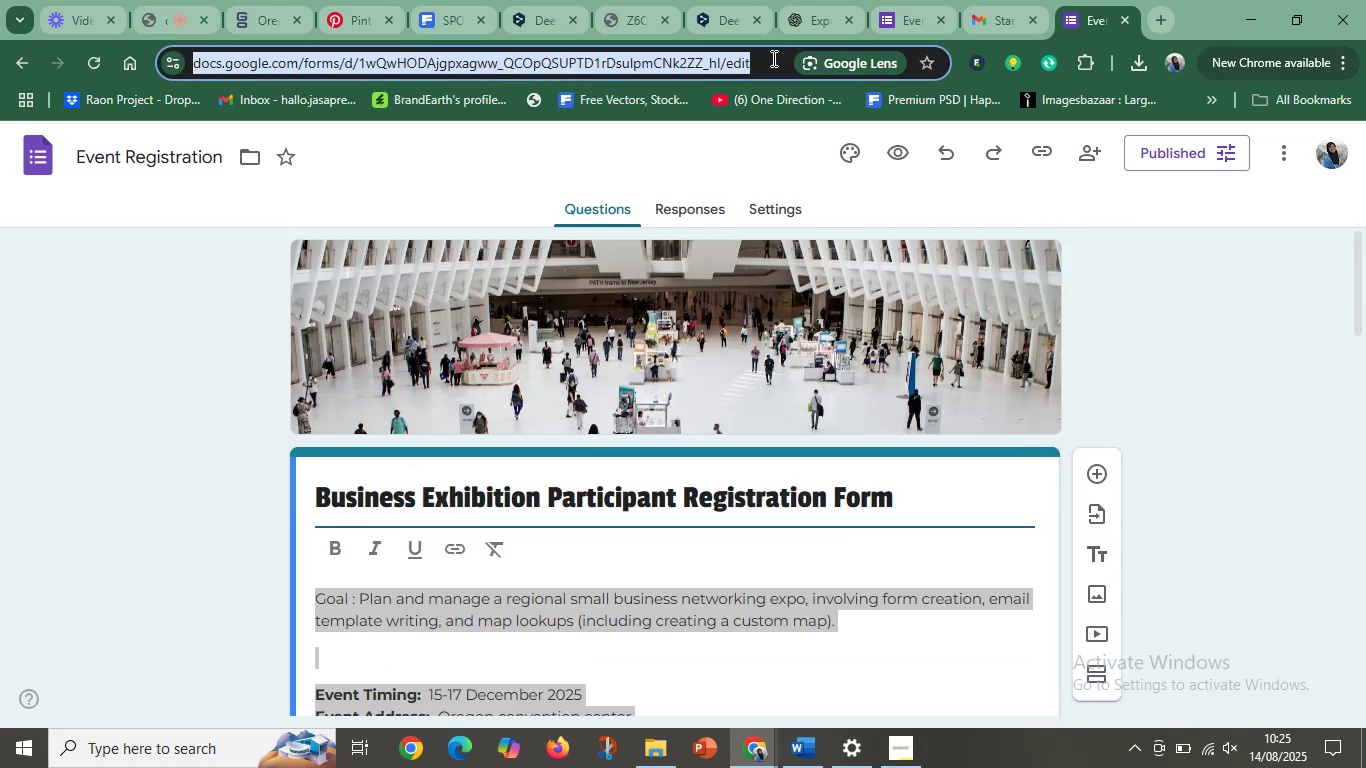 
left_click([772, 58])
 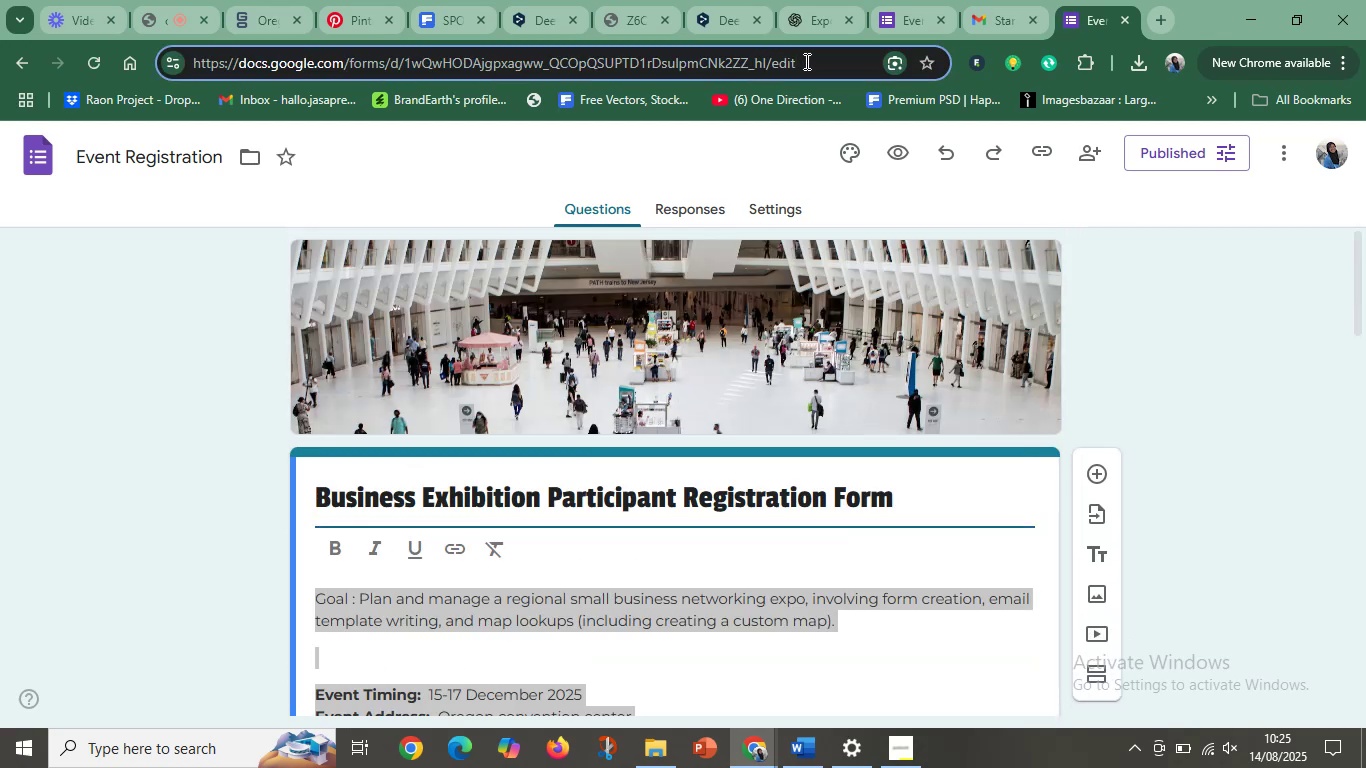 
key(Backspace)
 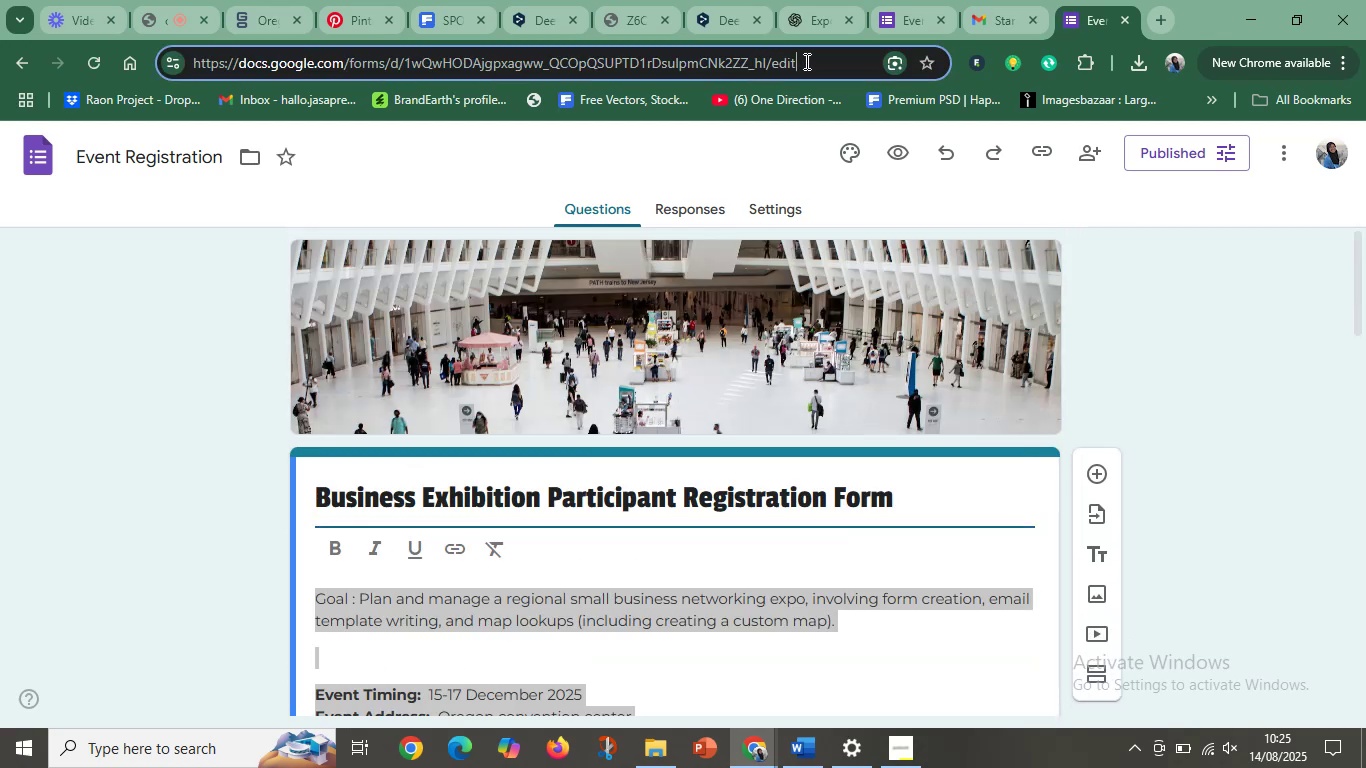 
key(Backspace)
 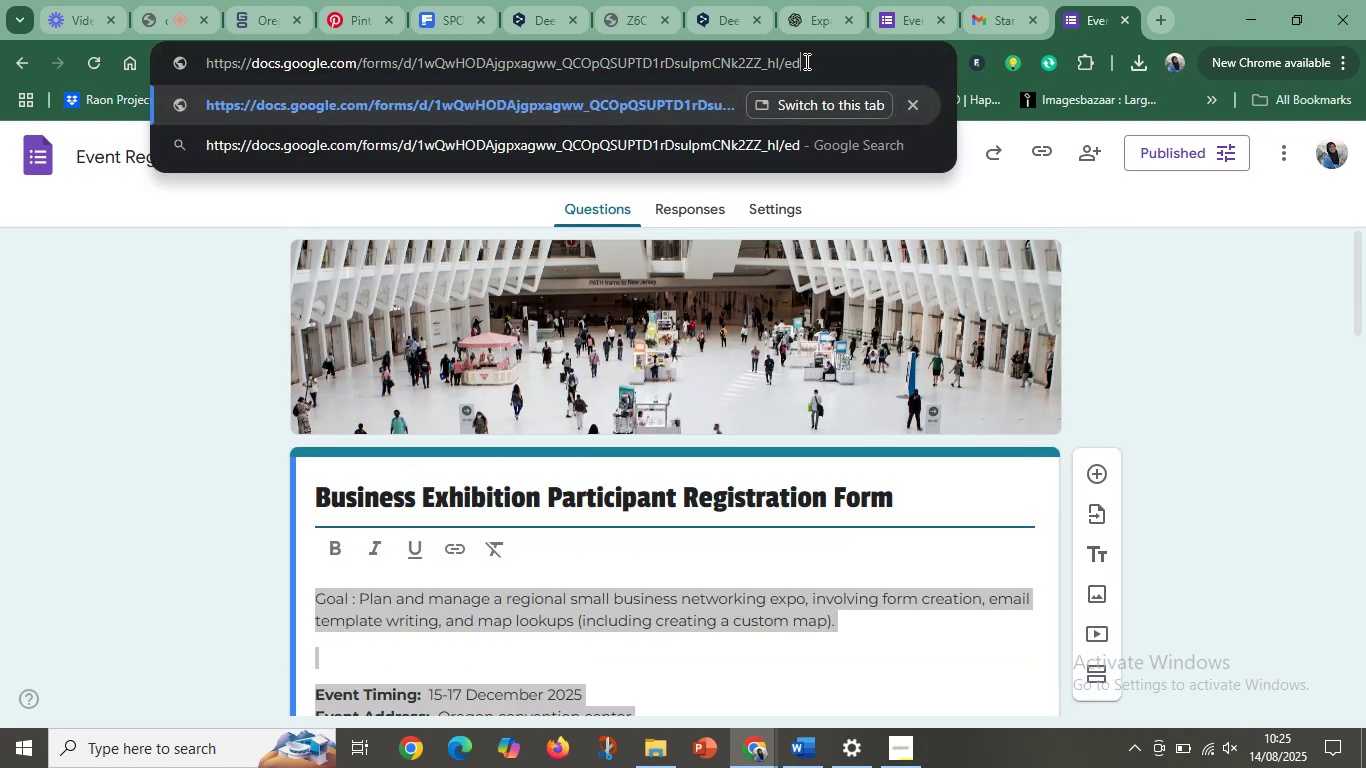 
key(Backspace)
 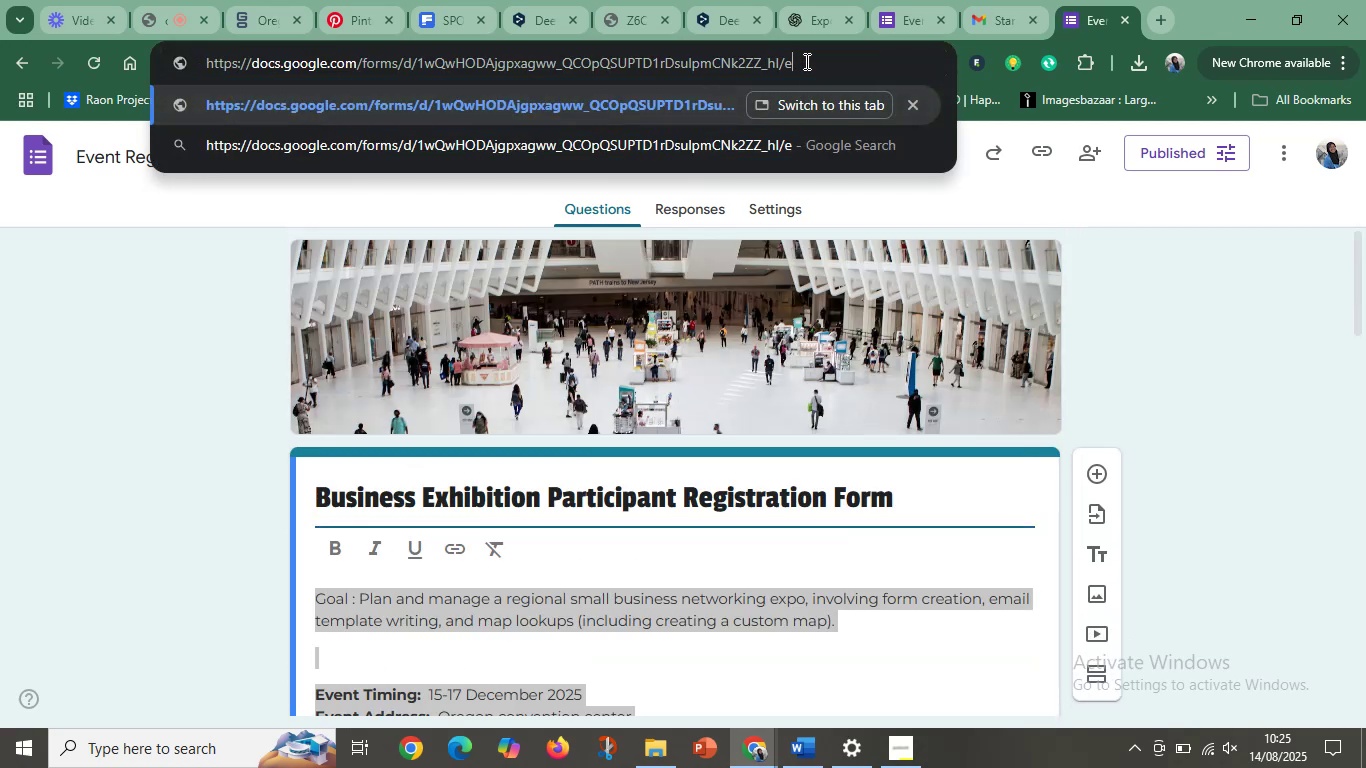 
key(Backspace)
 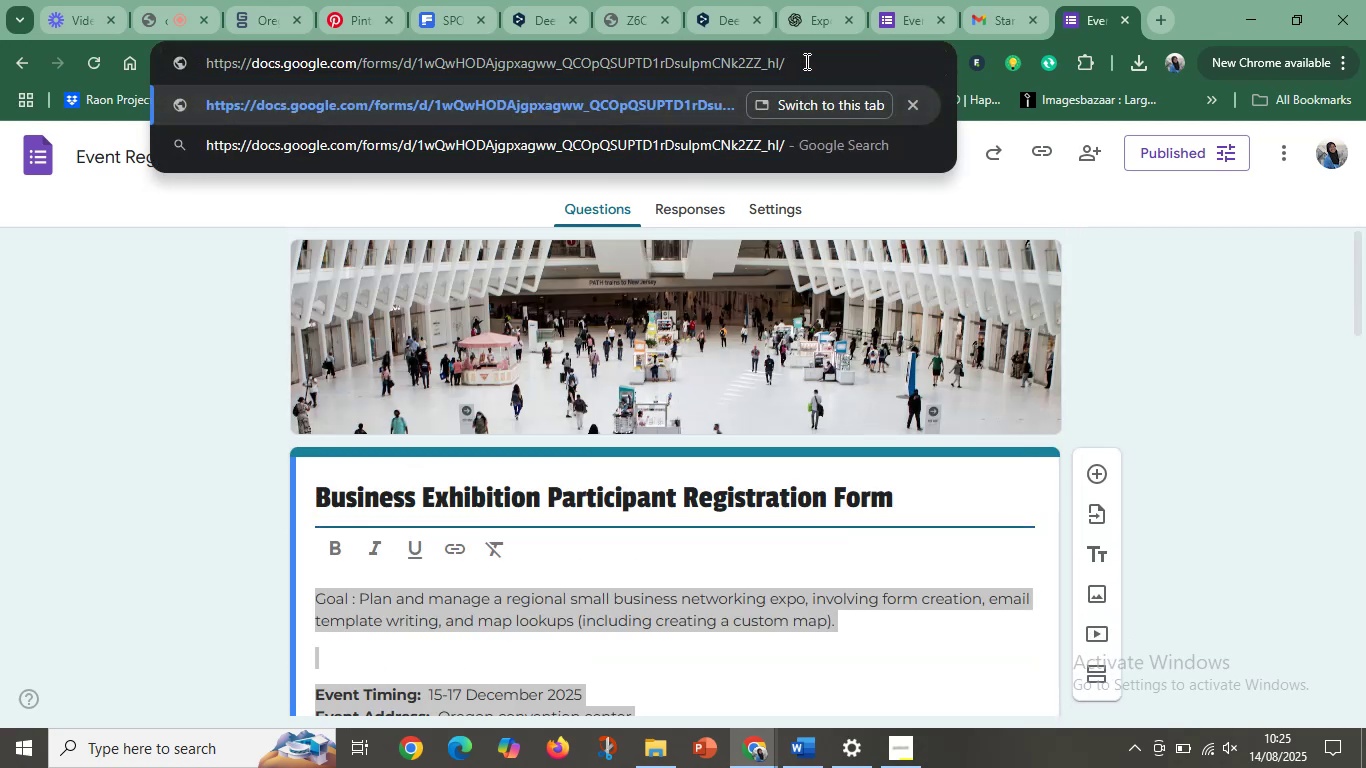 
key(Backspace)
 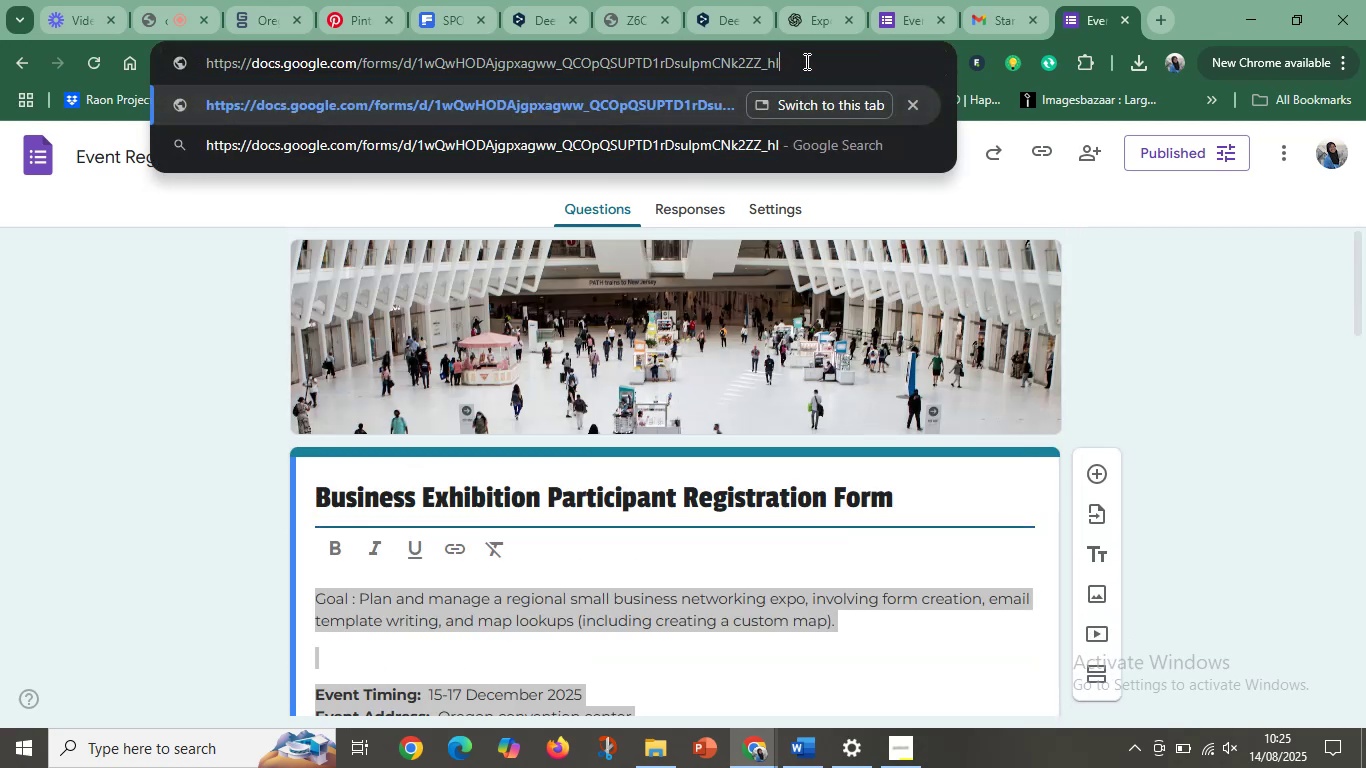 
key(Enter)
 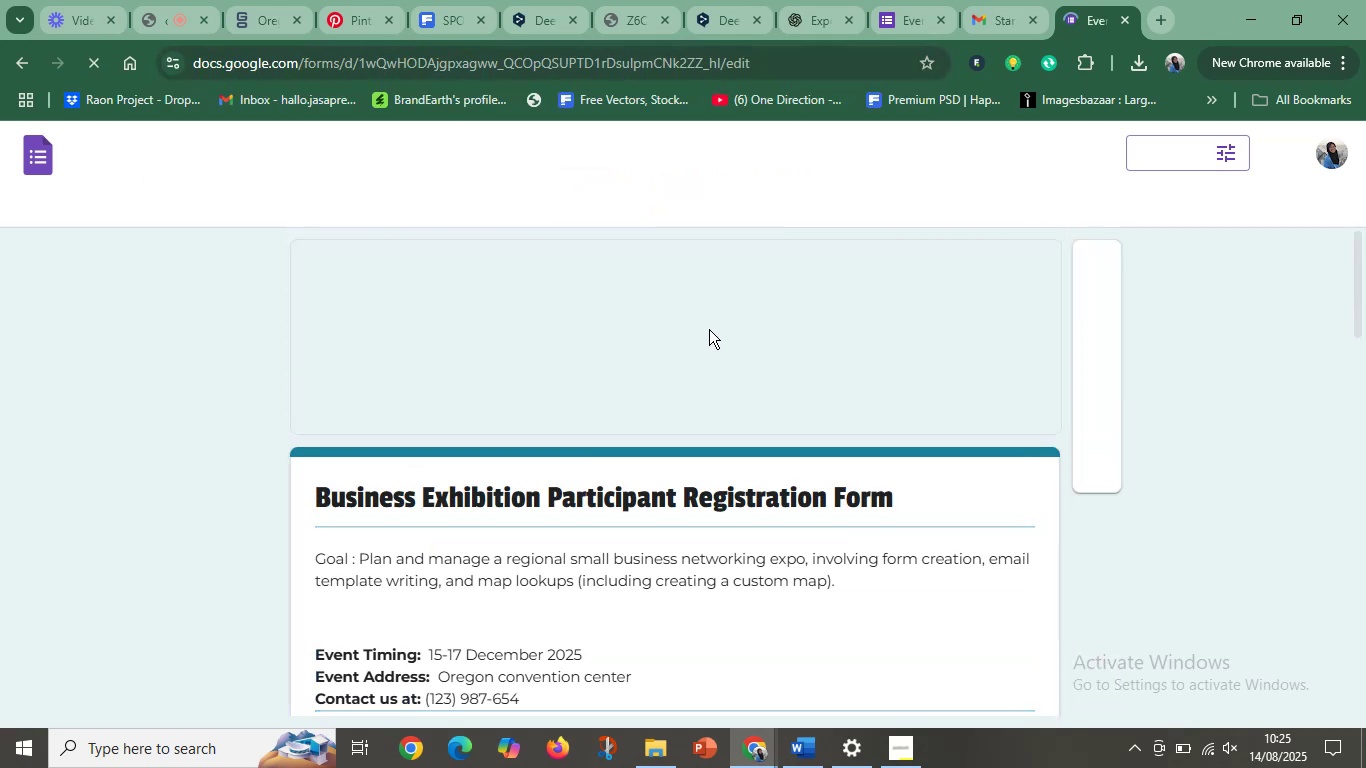 
scroll: coordinate [764, 534], scroll_direction: down, amount: 3.0
 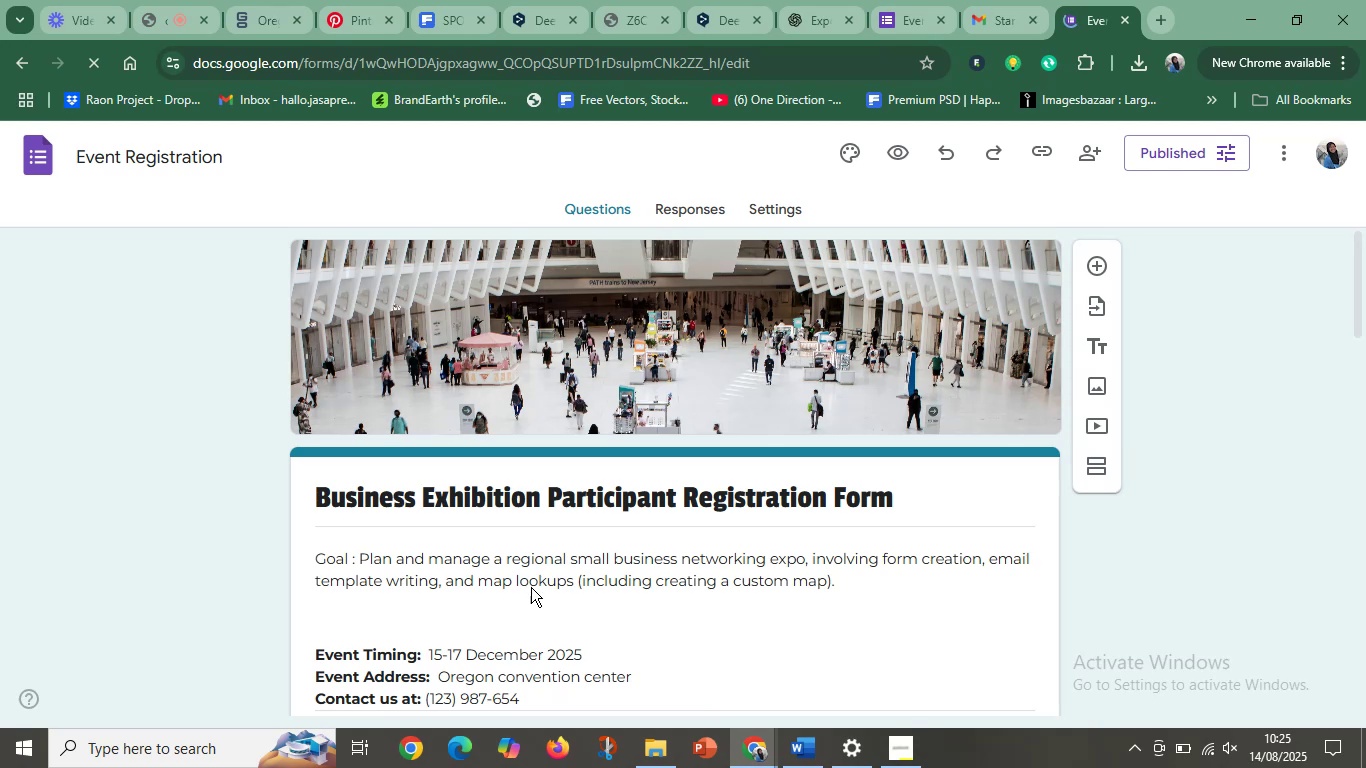 
left_click([541, 593])
 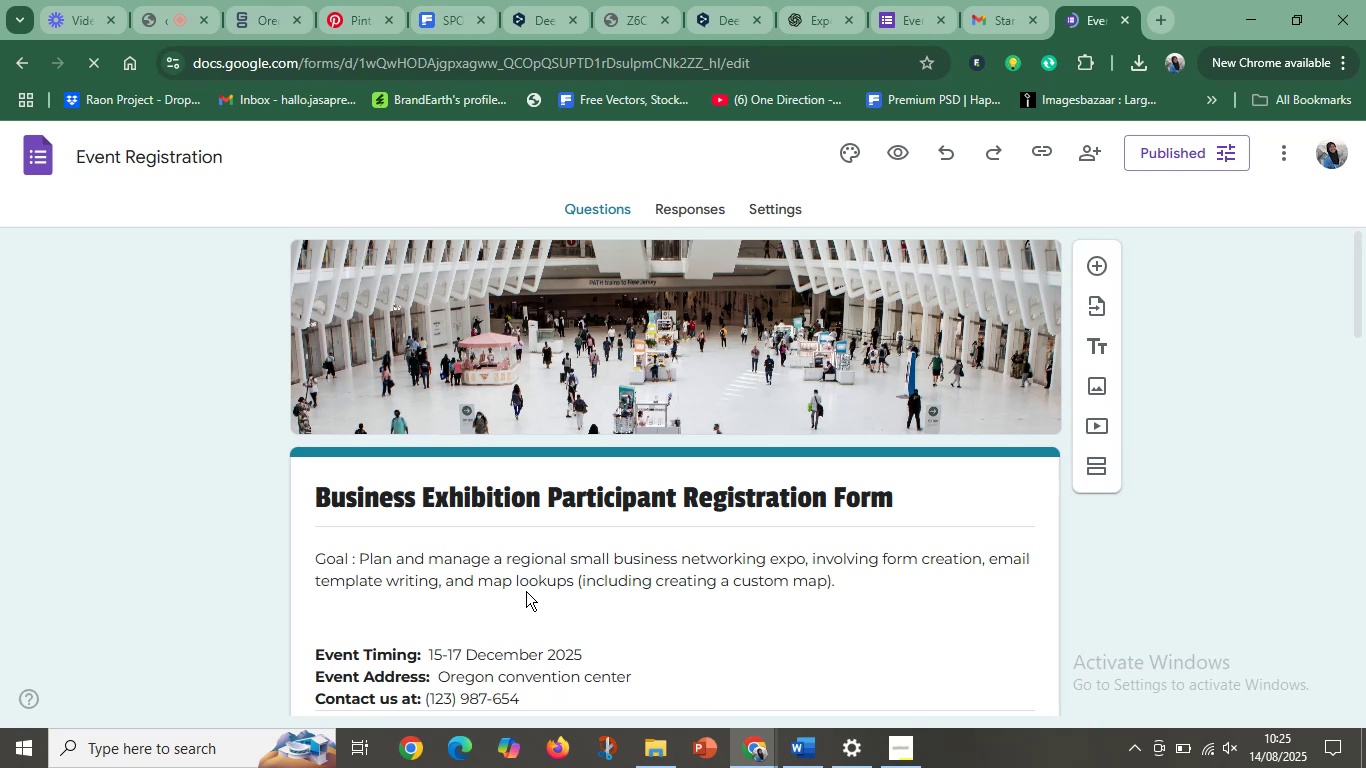 
scroll: coordinate [526, 591], scroll_direction: down, amount: 3.0
 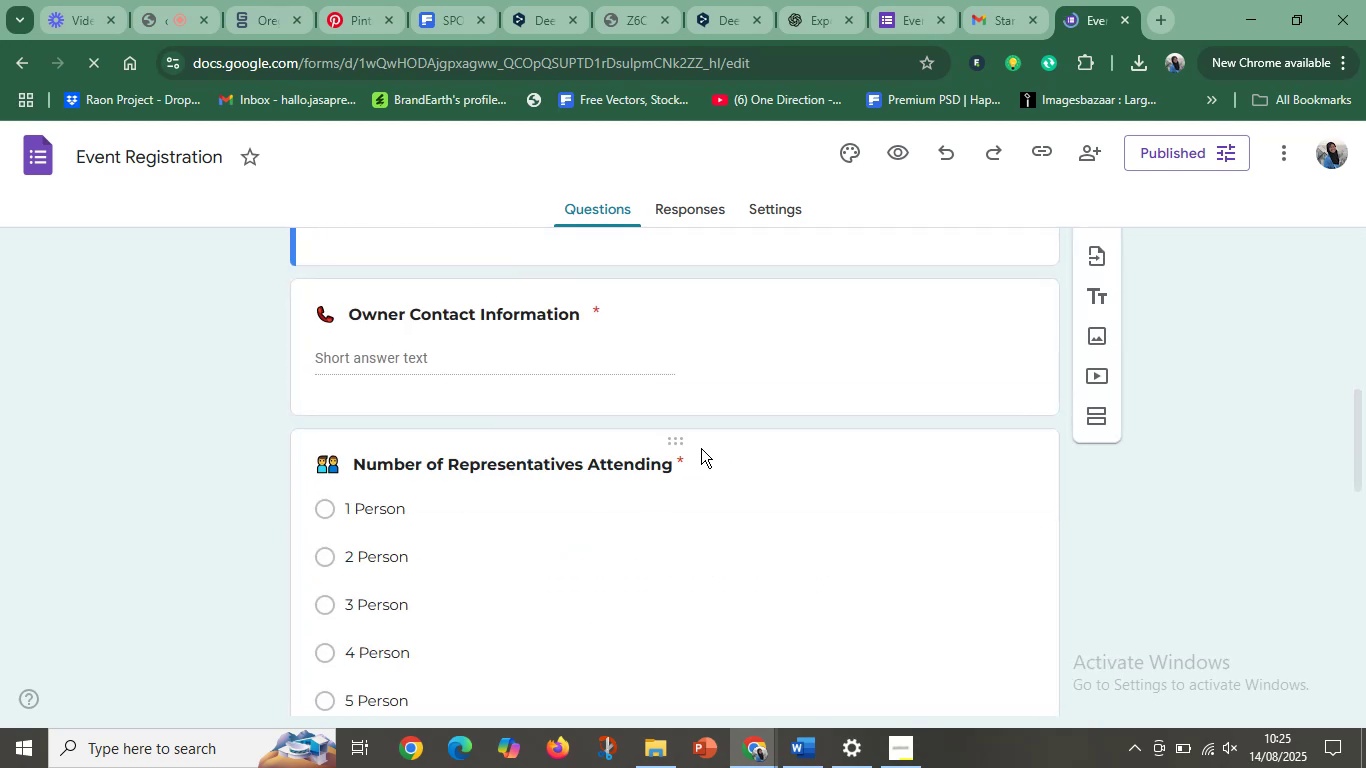 
scroll: coordinate [743, 429], scroll_direction: up, amount: 4.0
 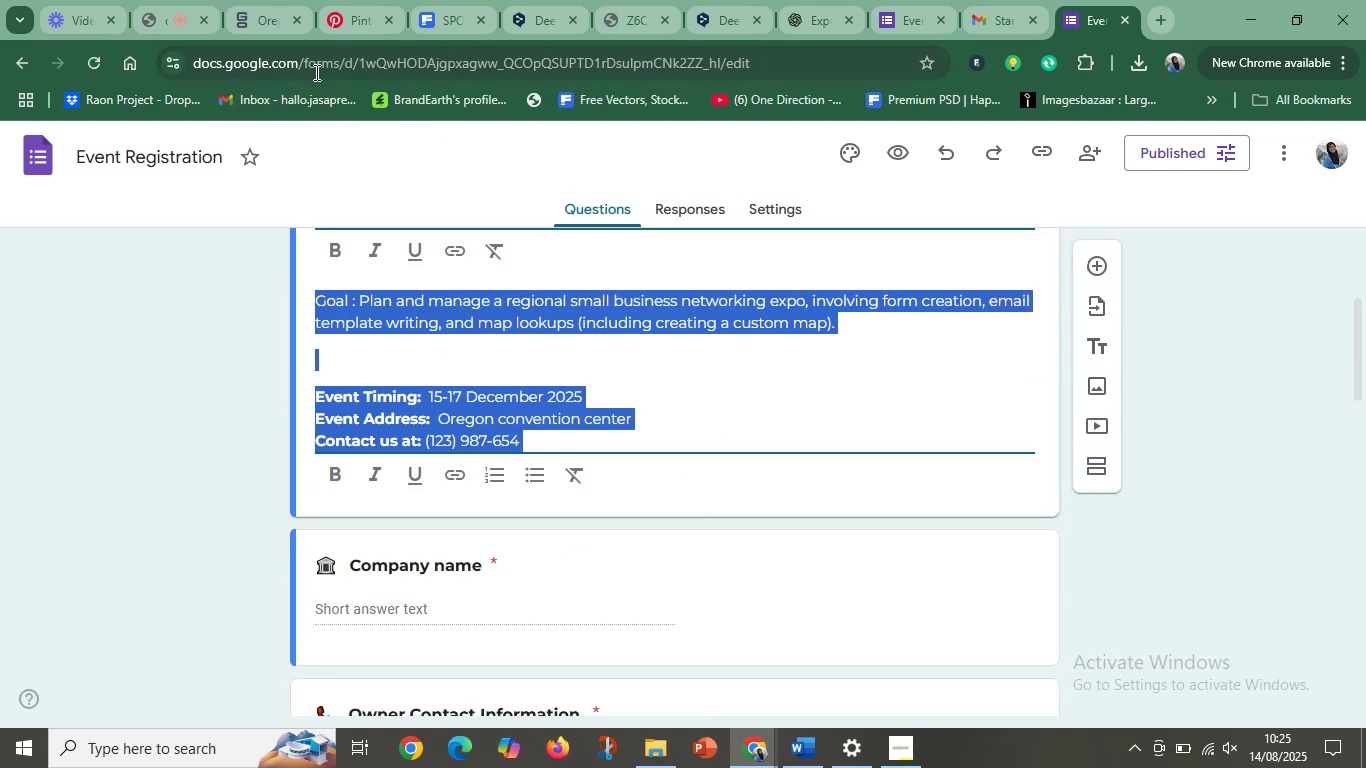 
left_click([314, 68])
 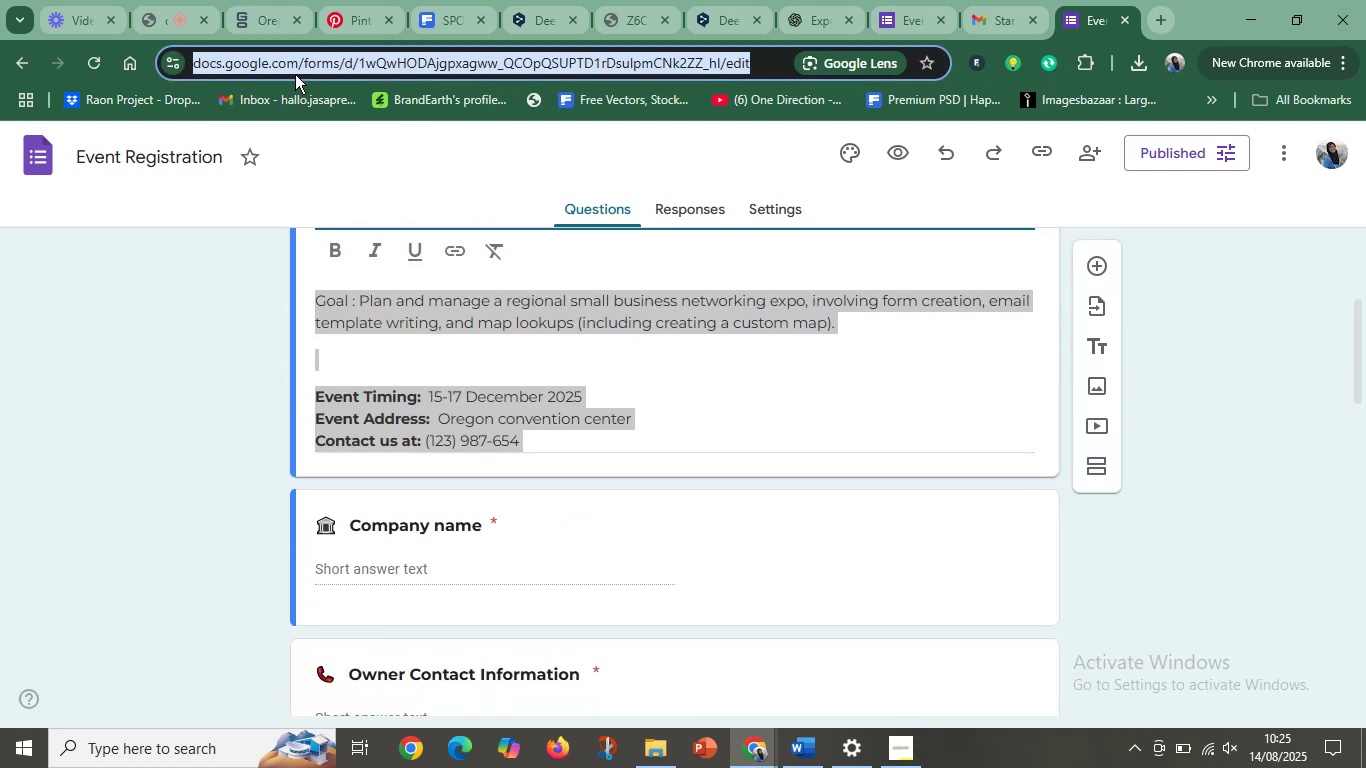 
left_click([297, 67])
 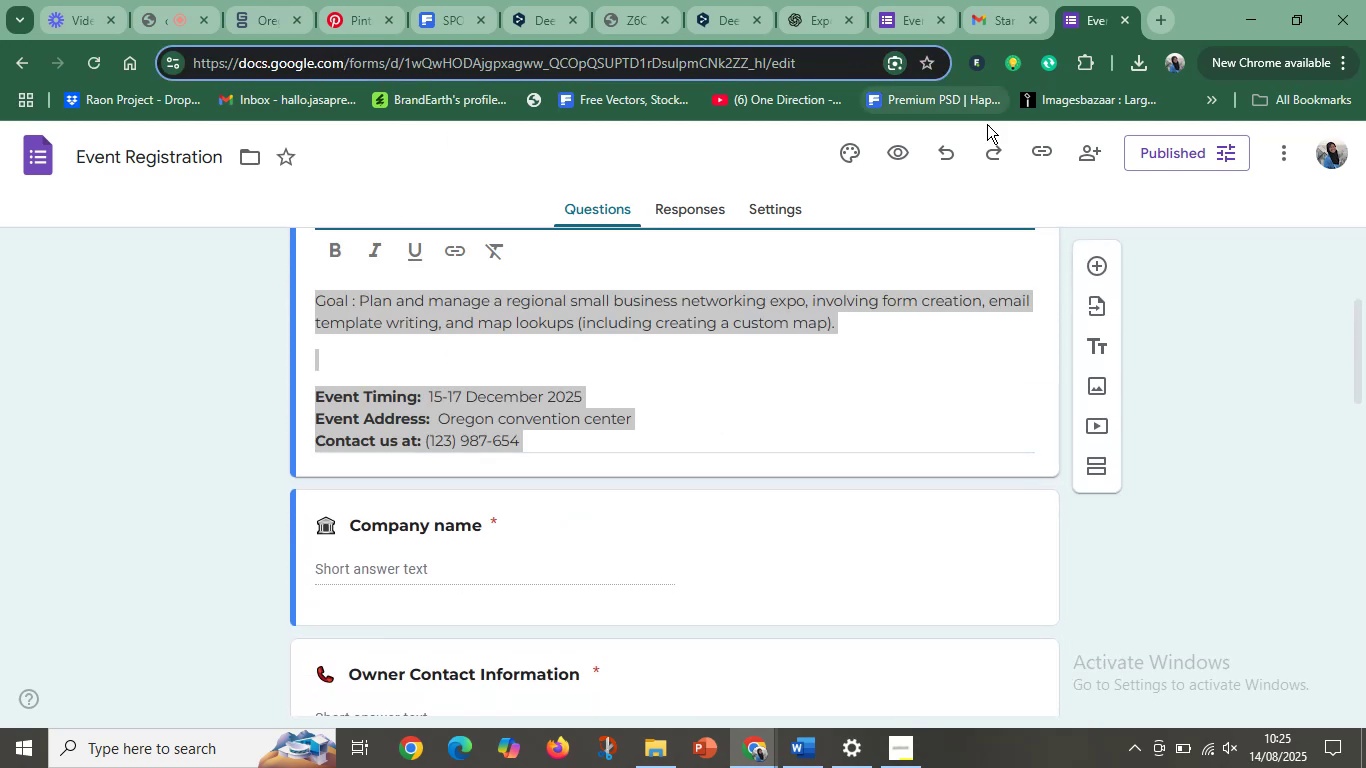 
left_click([1279, 154])
 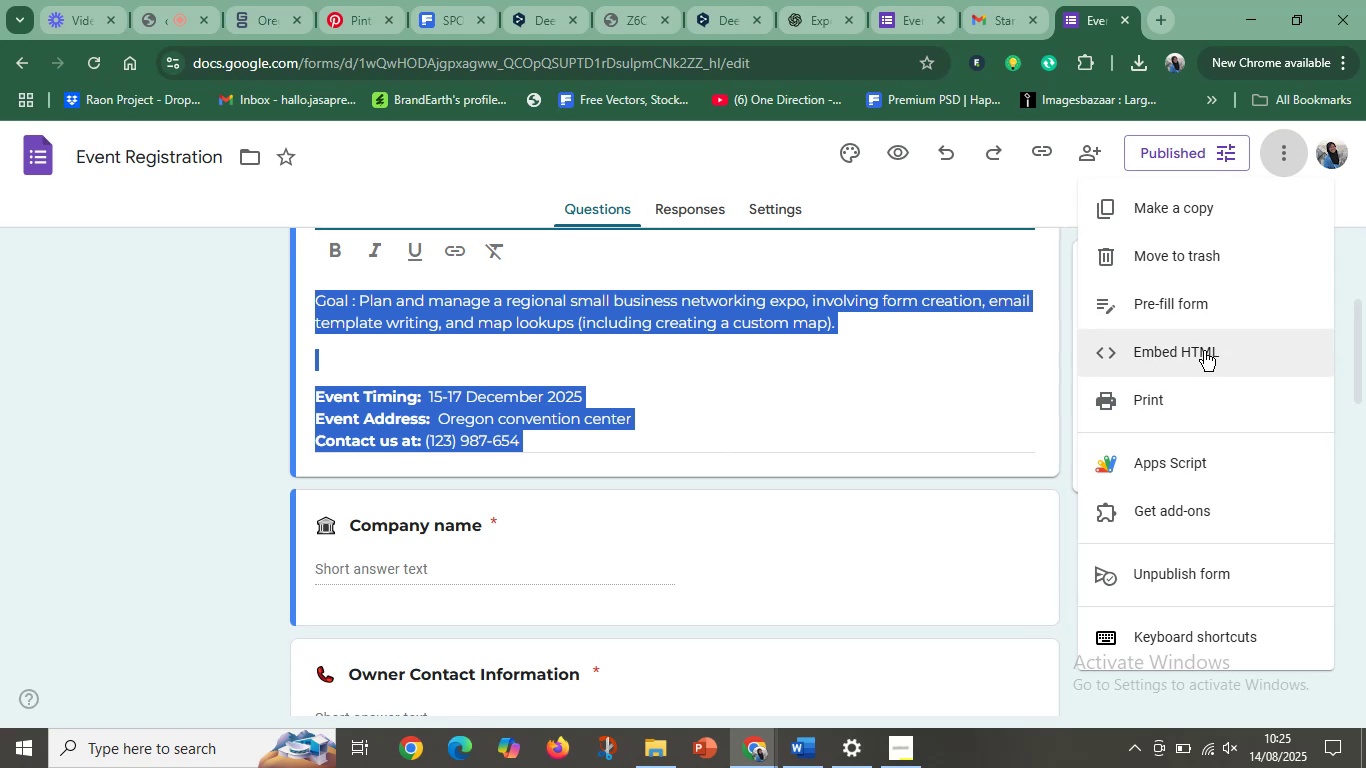 
left_click([1014, 213])
 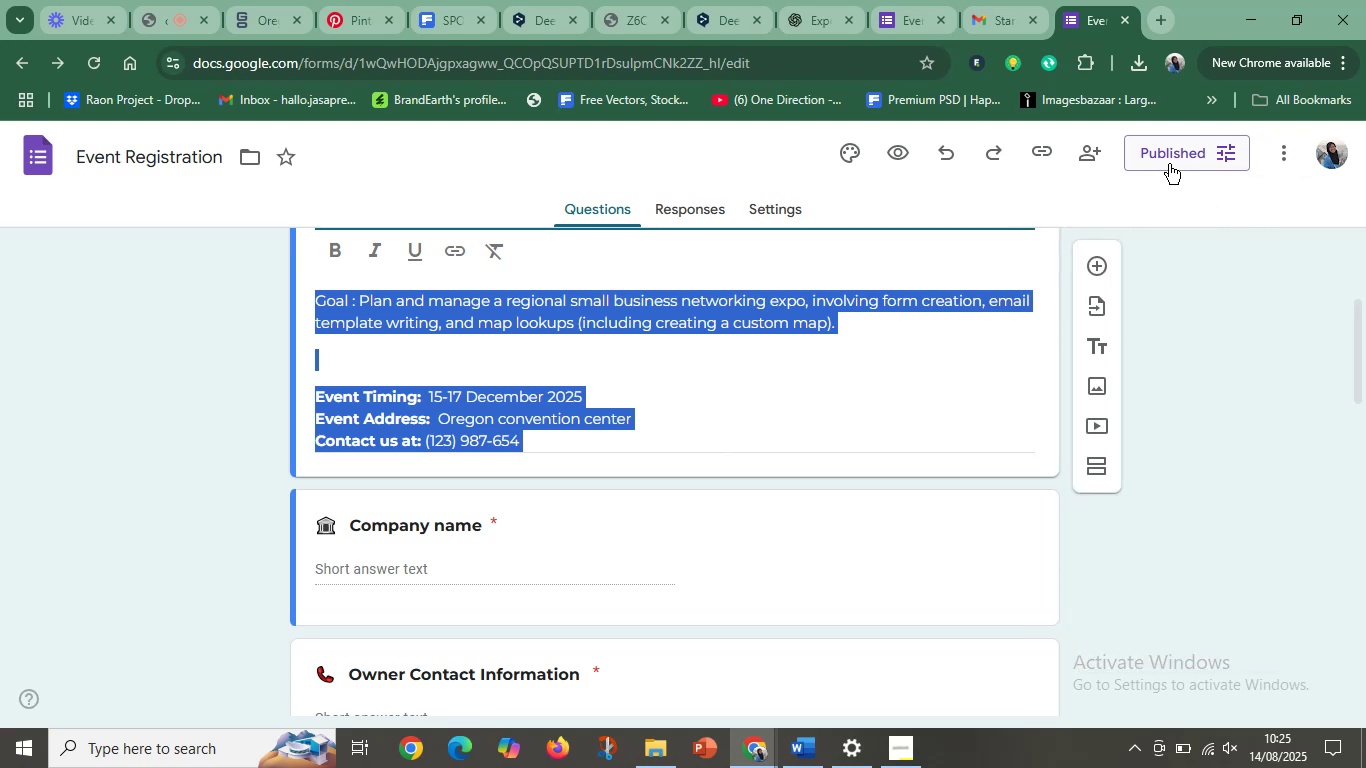 
left_click([1169, 163])
 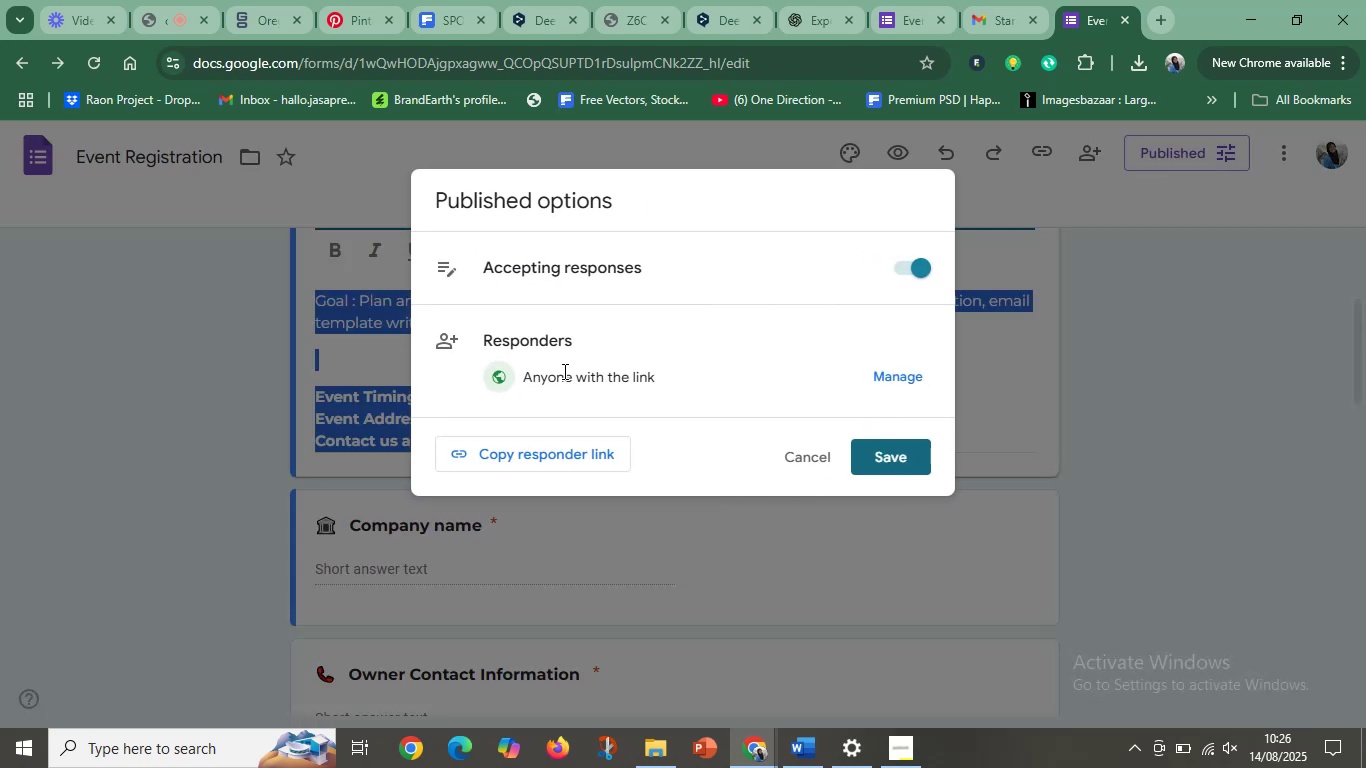 
left_click([512, 453])
 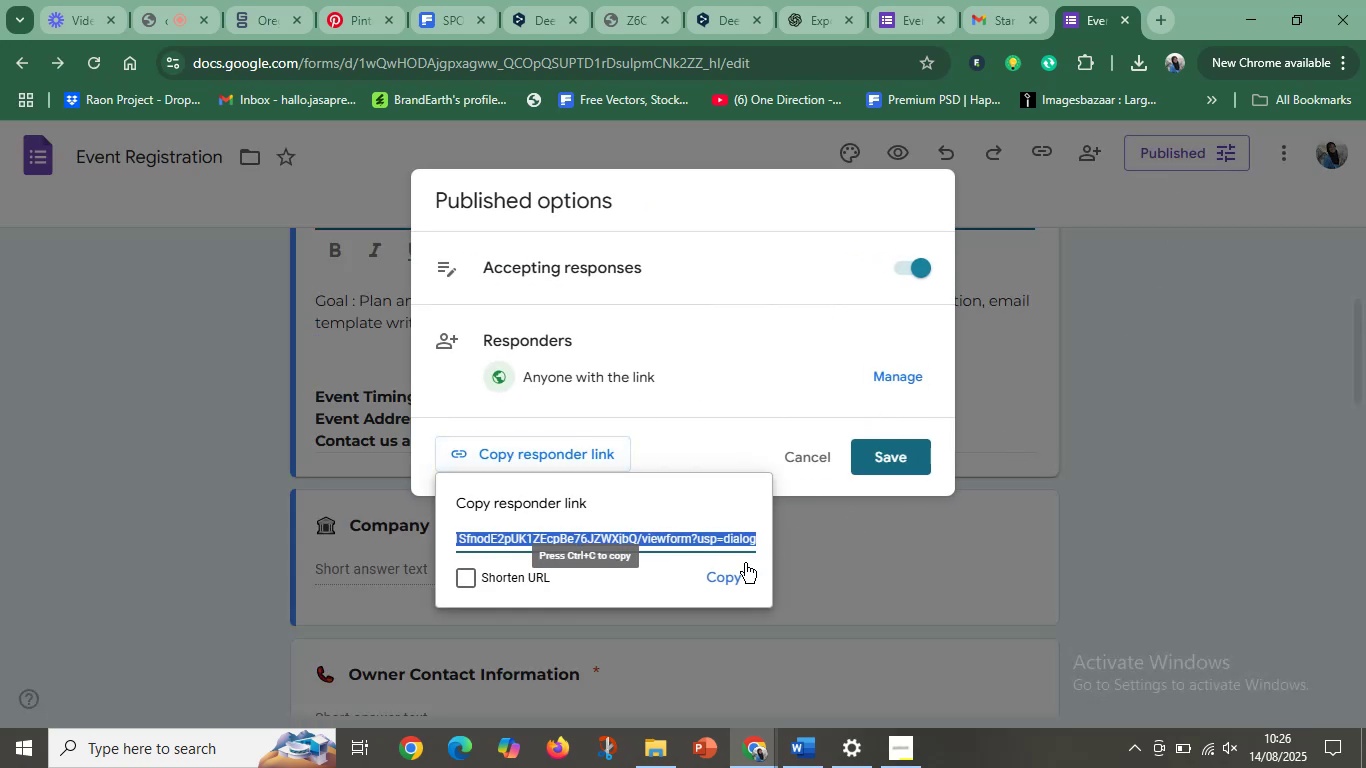 
left_click([732, 580])
 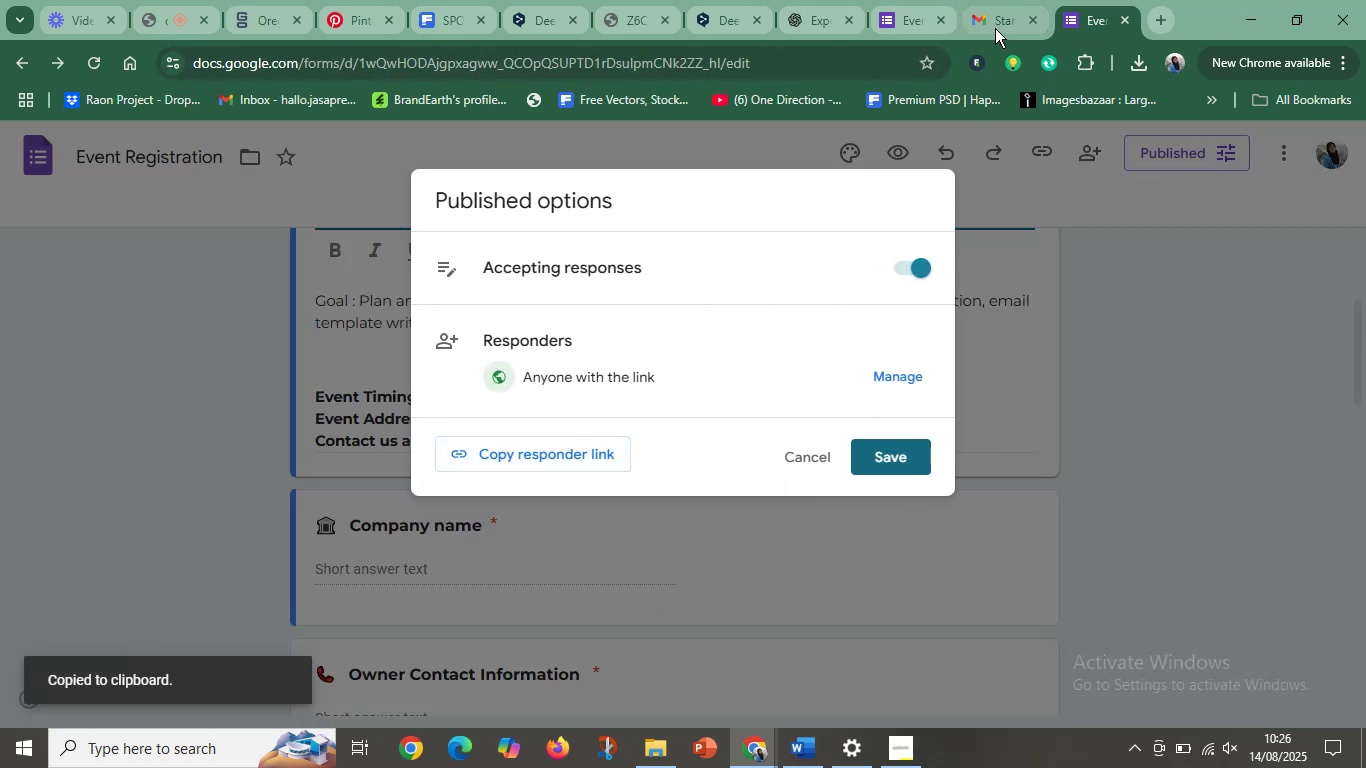 
left_click([793, 77])
 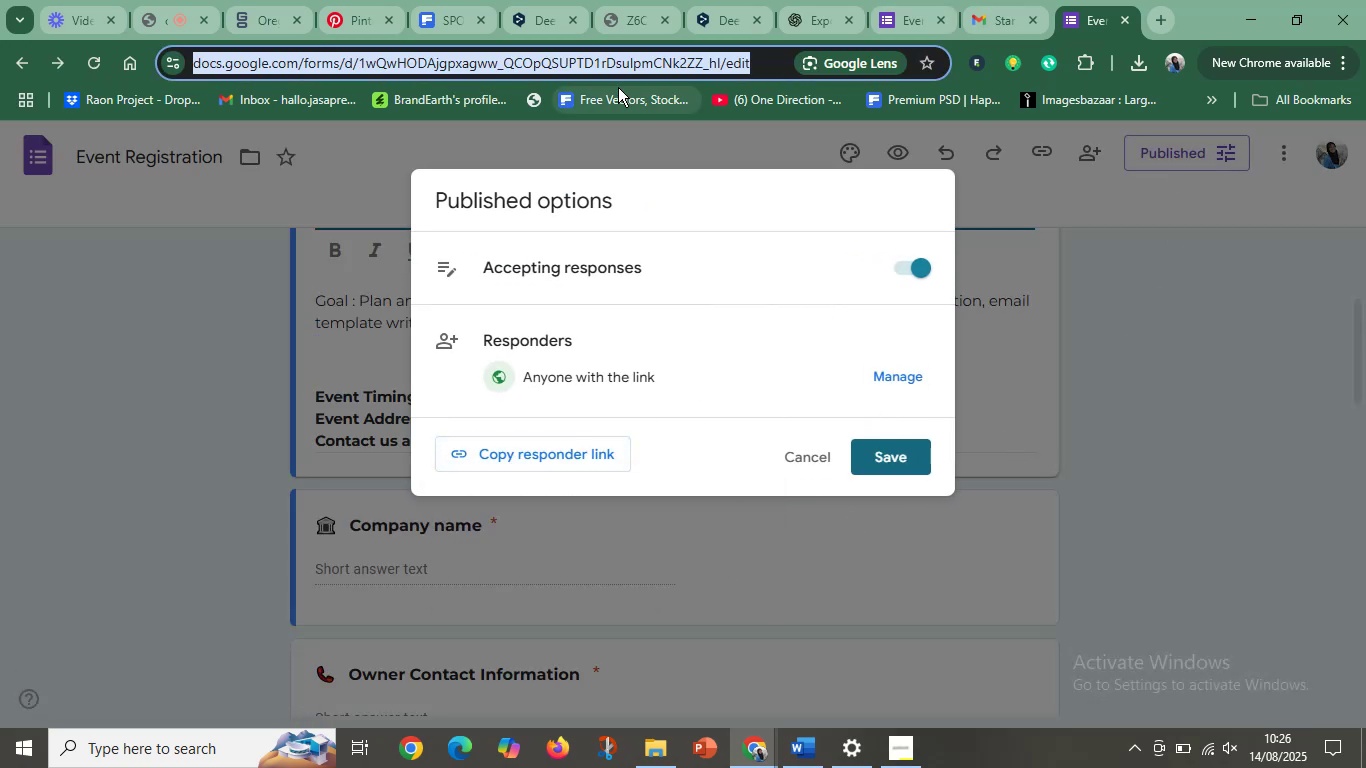 
left_click([626, 73])
 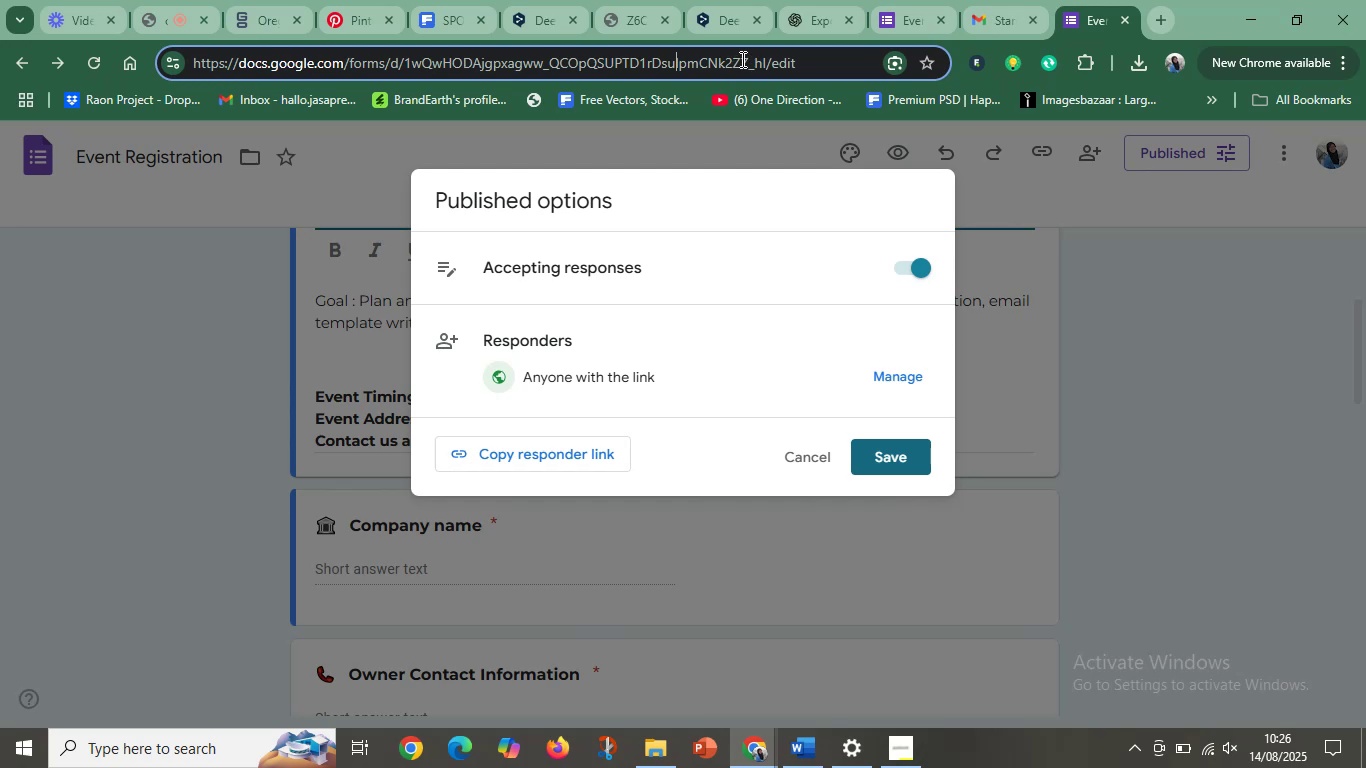 
left_click([751, 58])
 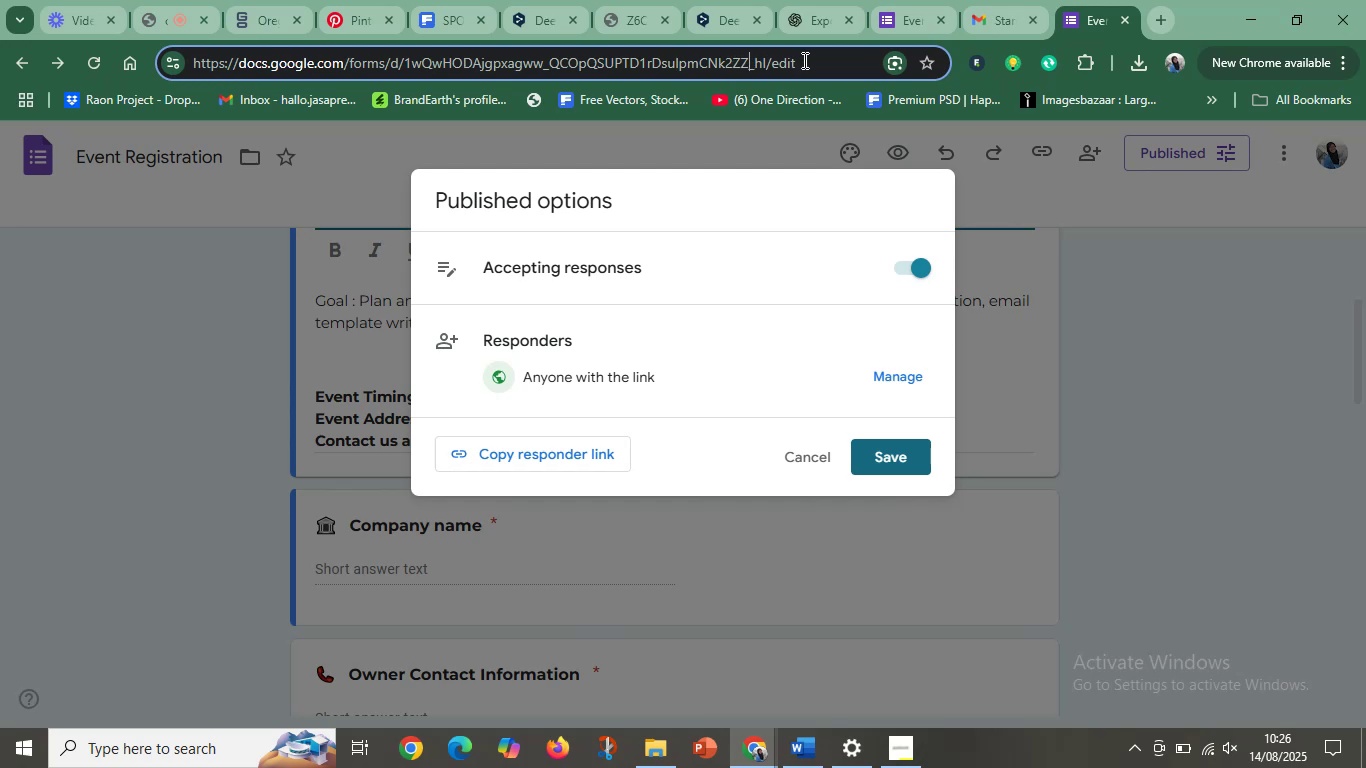 
left_click_drag(start_coordinate=[803, 60], to_coordinate=[150, 73])
 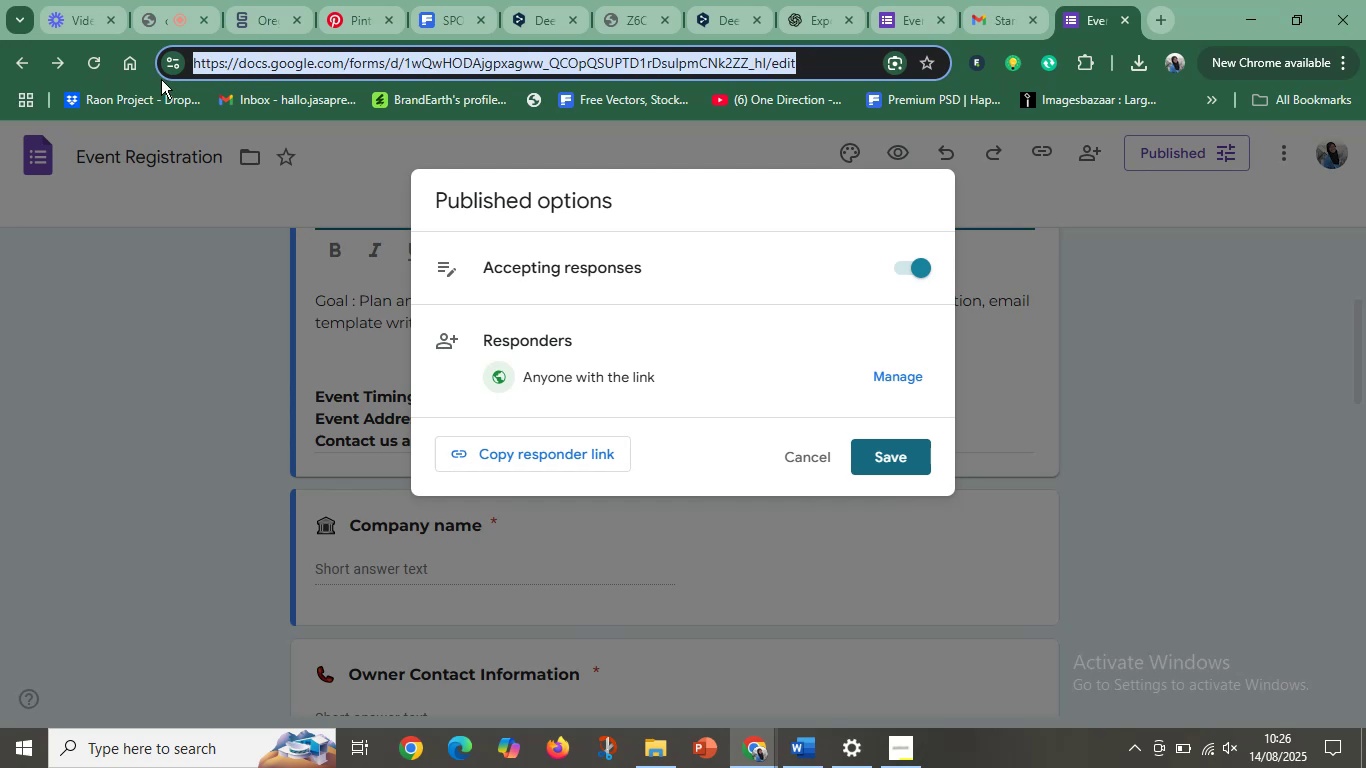 
key(Control+V)
 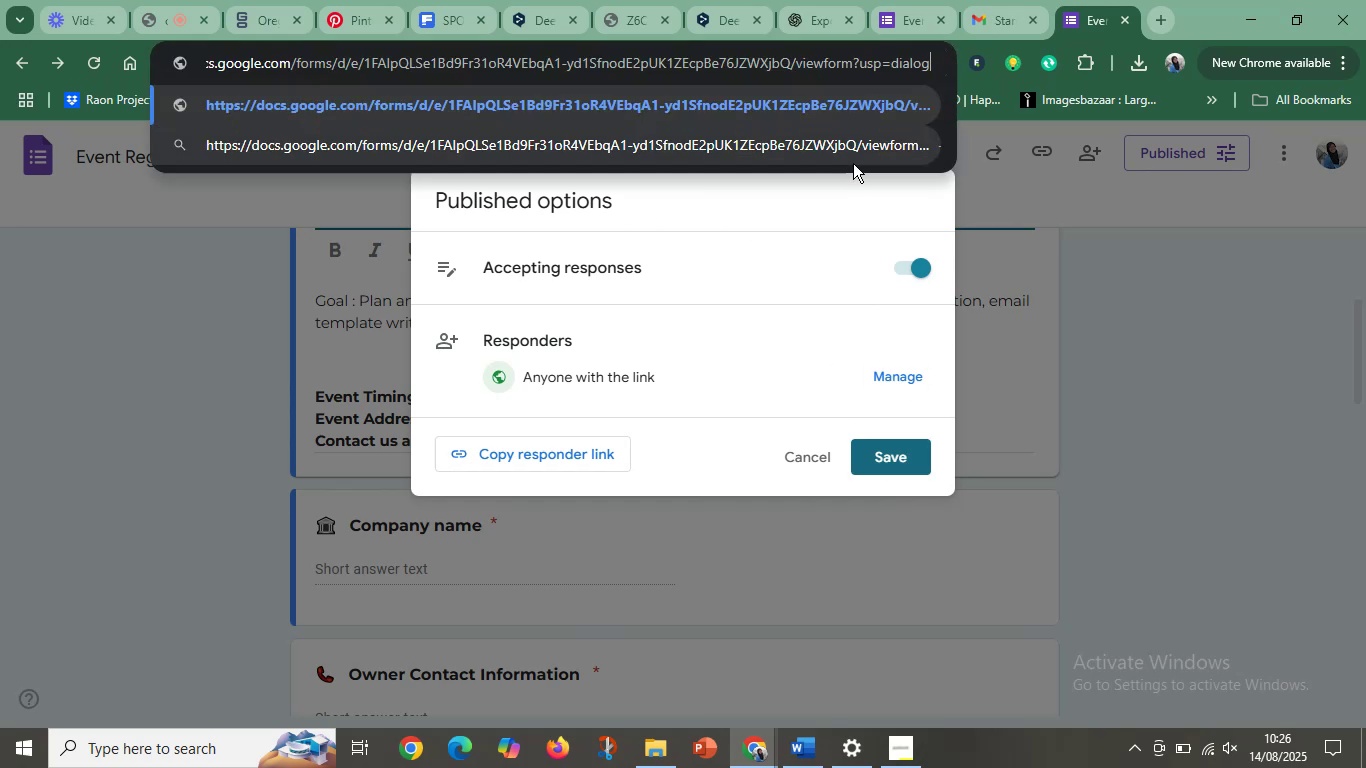 
key(Enter)
 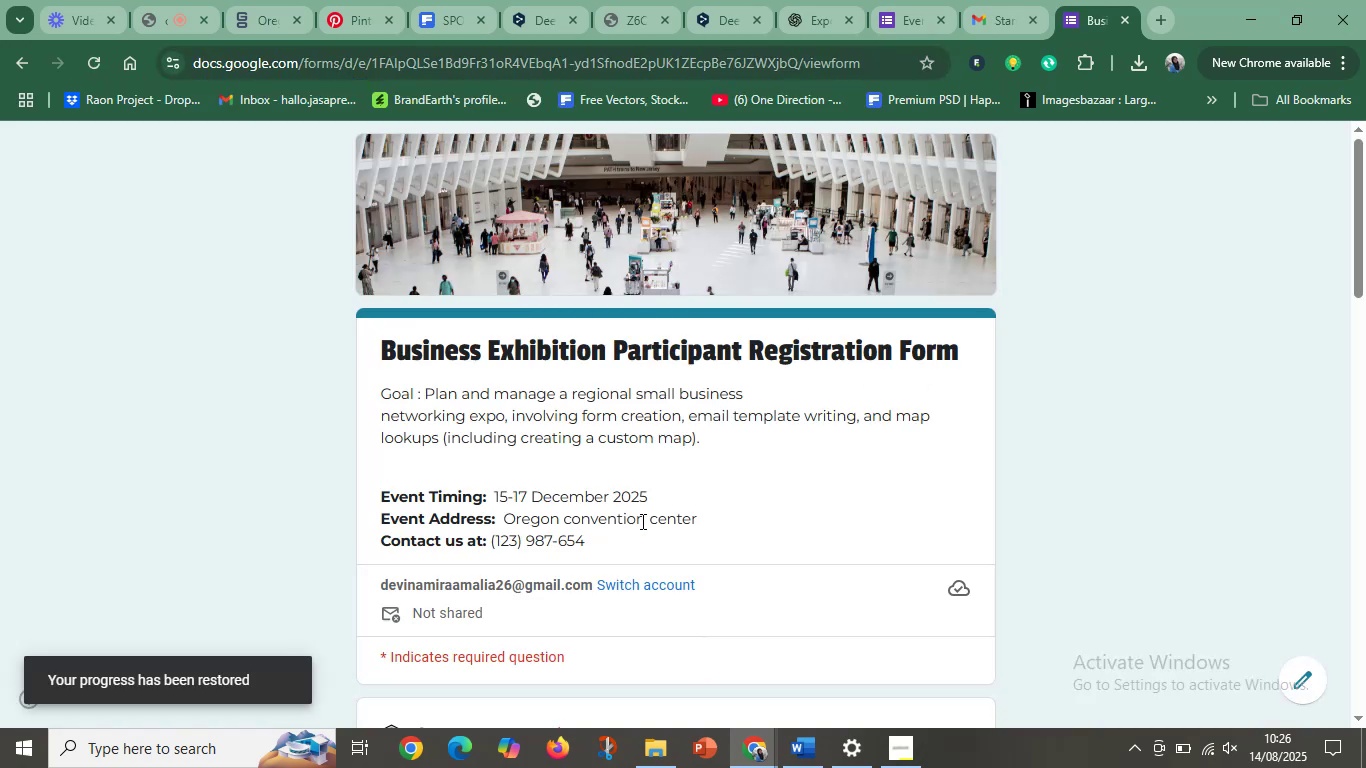 
scroll: coordinate [641, 521], scroll_direction: down, amount: 1.0
 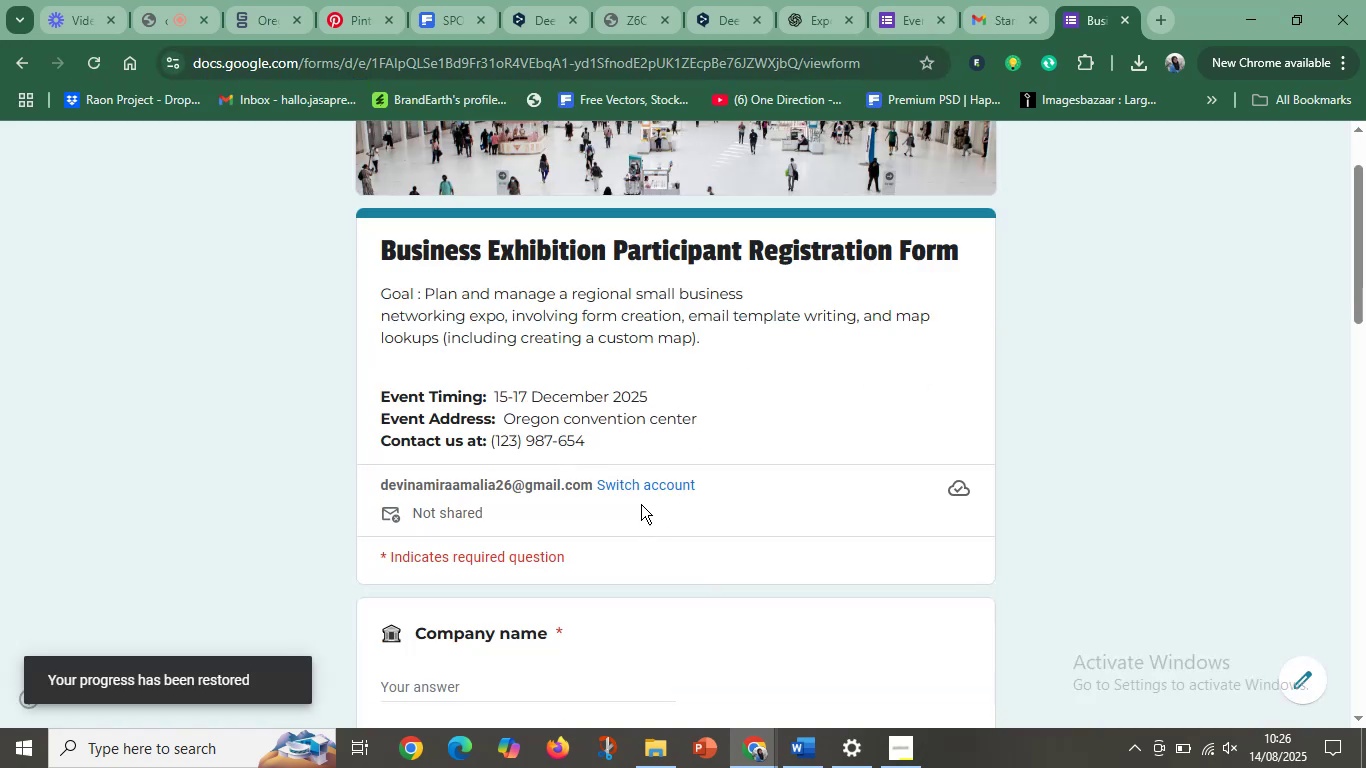 
scroll: coordinate [642, 493], scroll_direction: up, amount: 4.0
 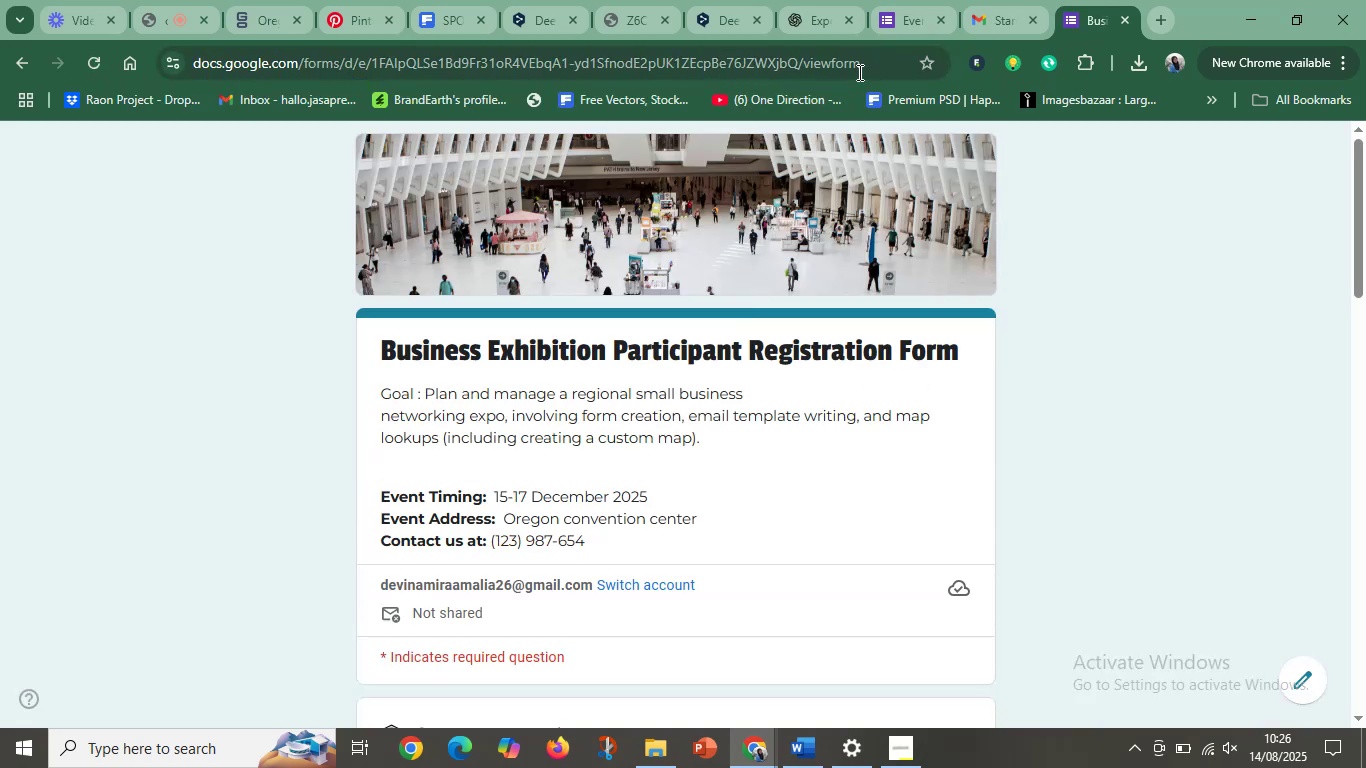 
left_click([860, 60])
 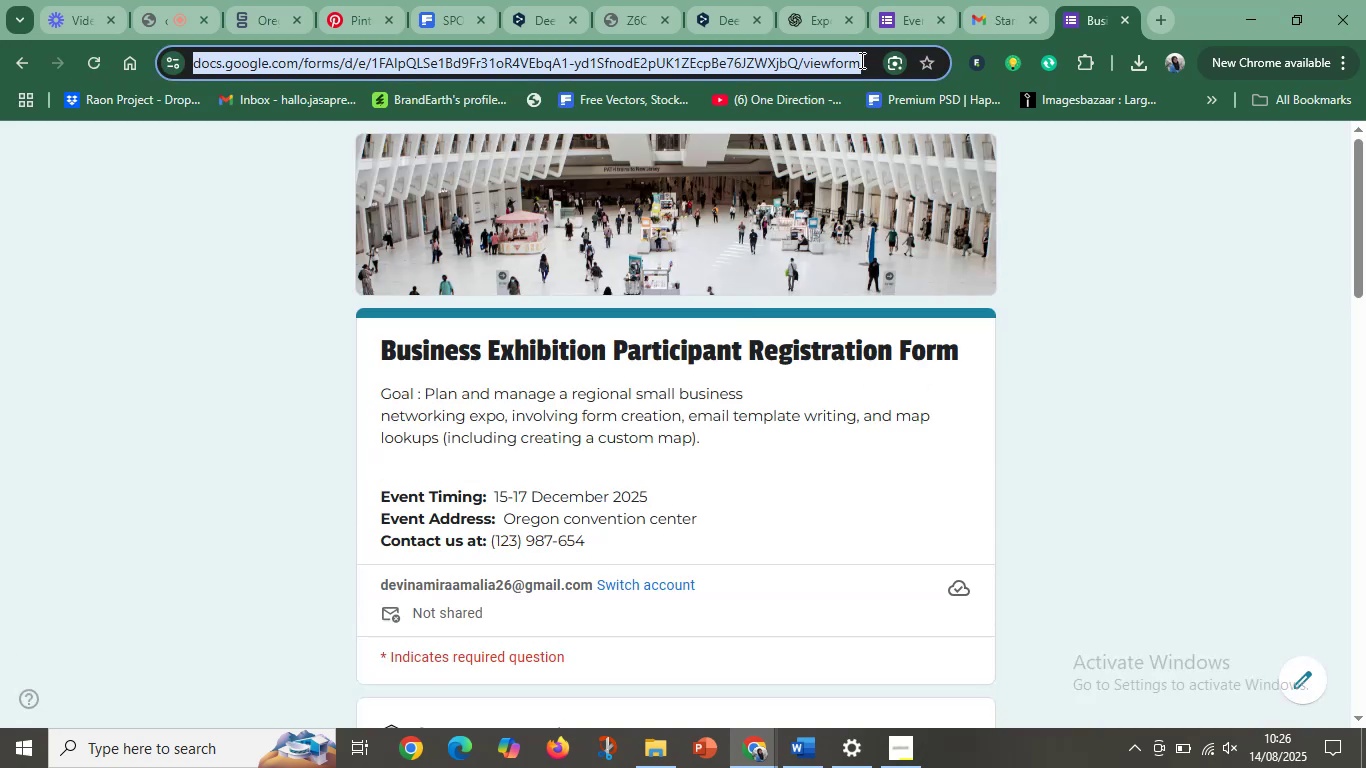 
key(Control+C)
 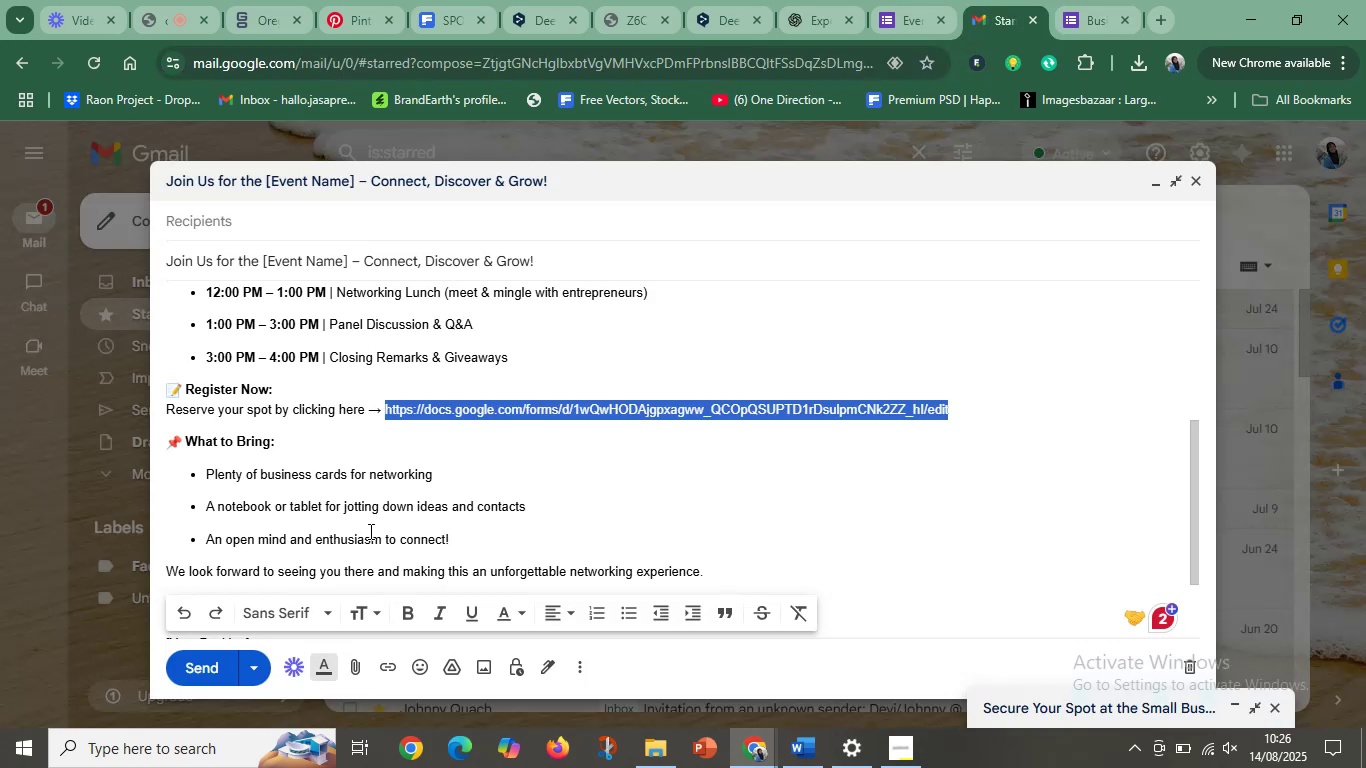 
key(Control+V)
 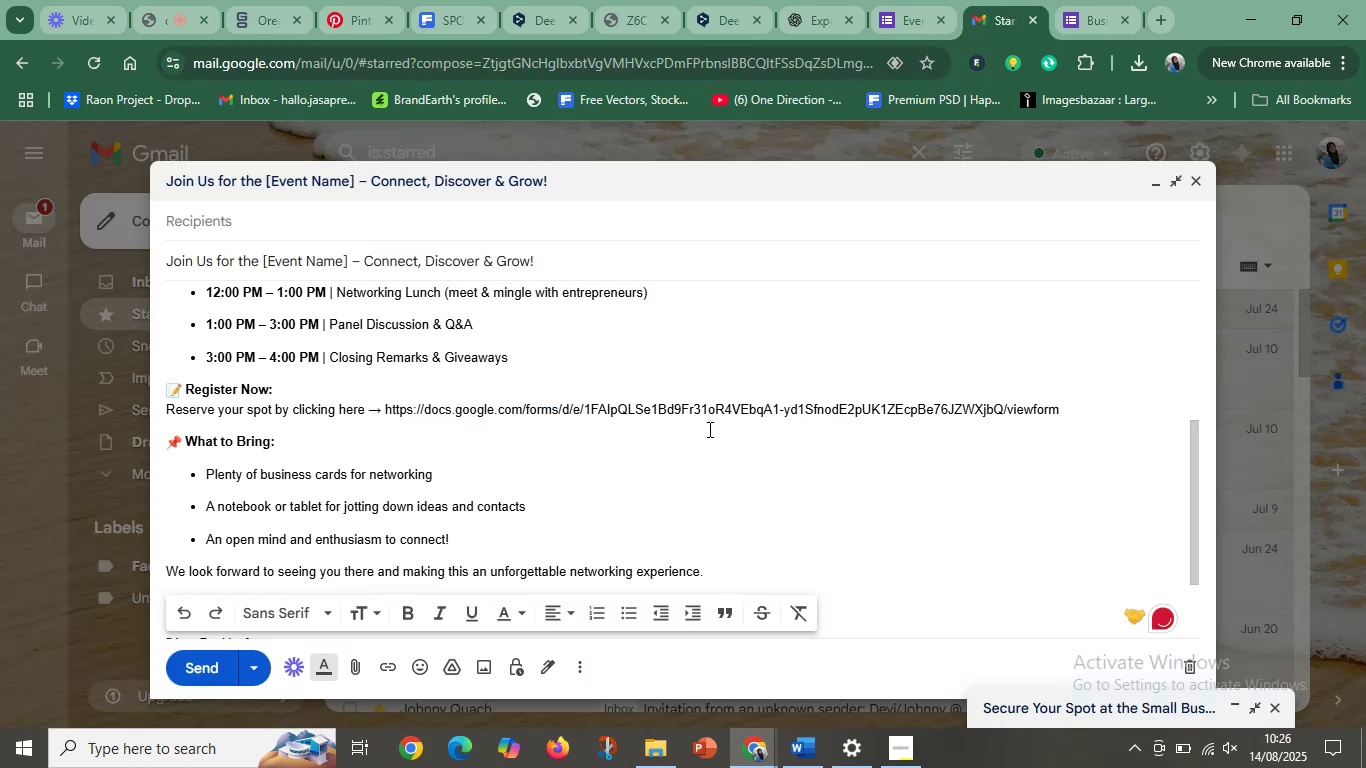 
left_click([851, 426])
 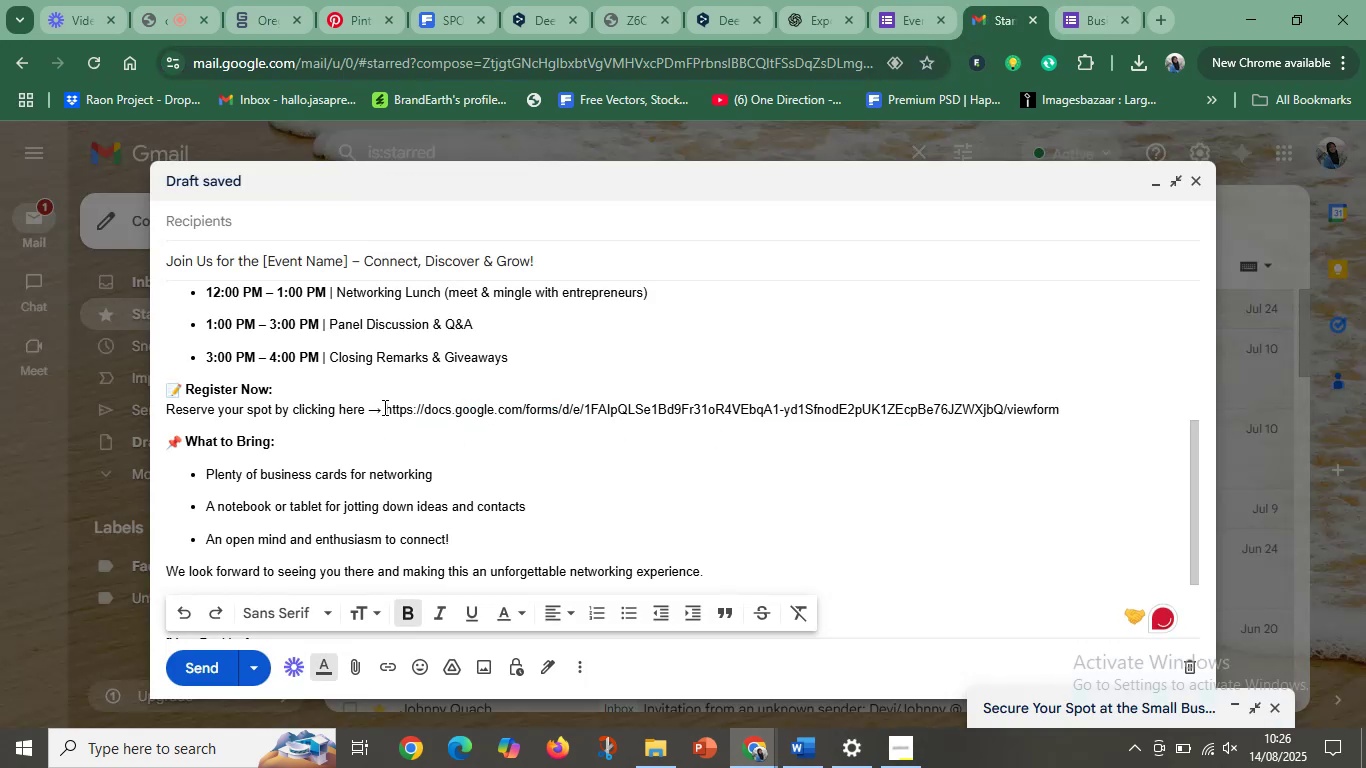 
left_click([307, 441])
 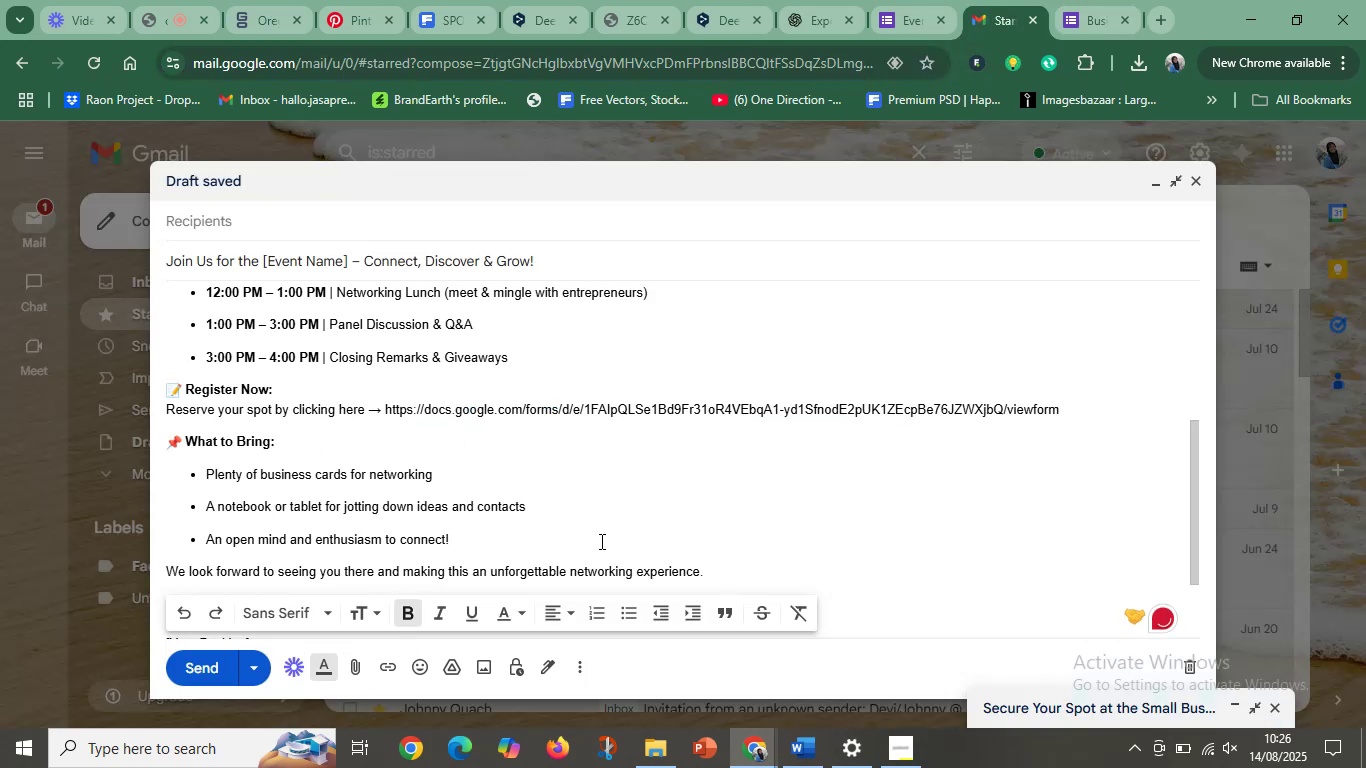 
scroll: coordinate [600, 541], scroll_direction: down, amount: 2.0
 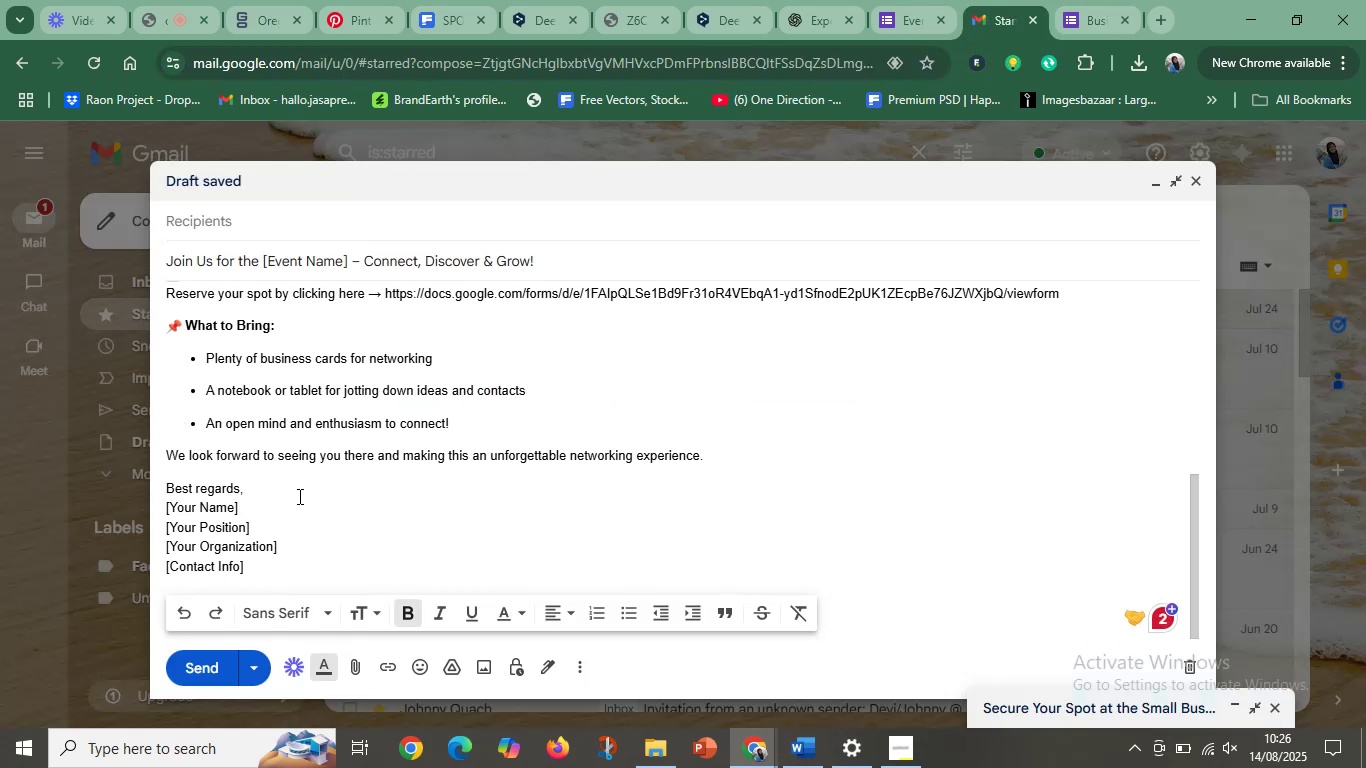 
left_click([269, 478])
 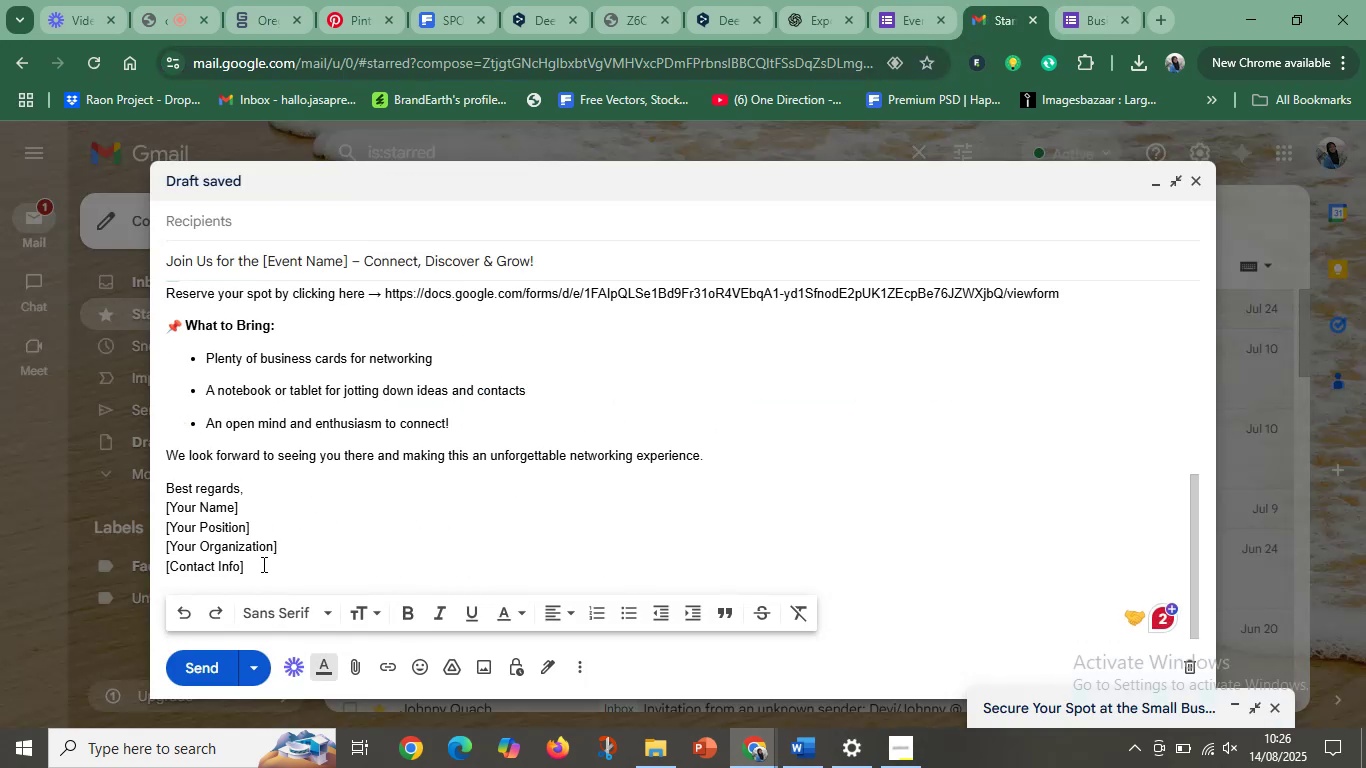 
left_click_drag(start_coordinate=[262, 564], to_coordinate=[158, 502])
 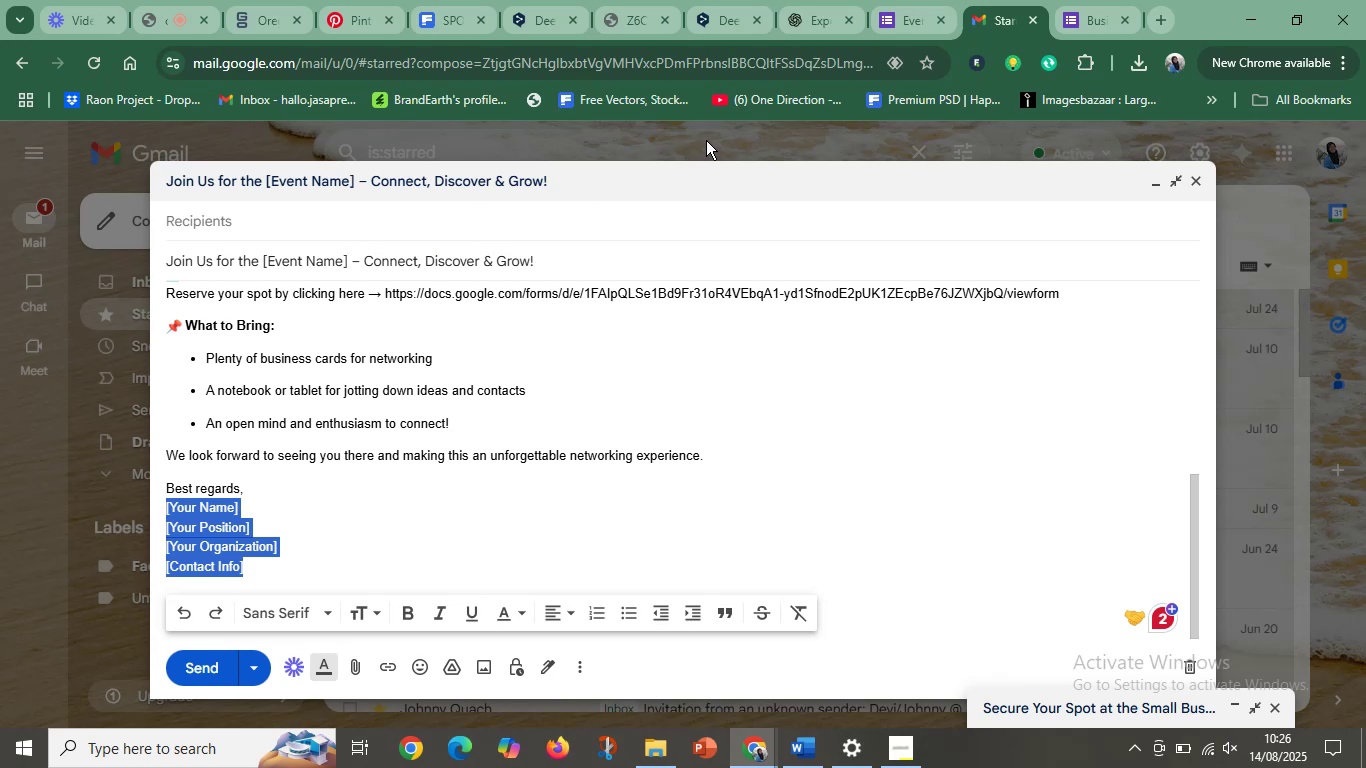 
mouse_move([1128, 623])
 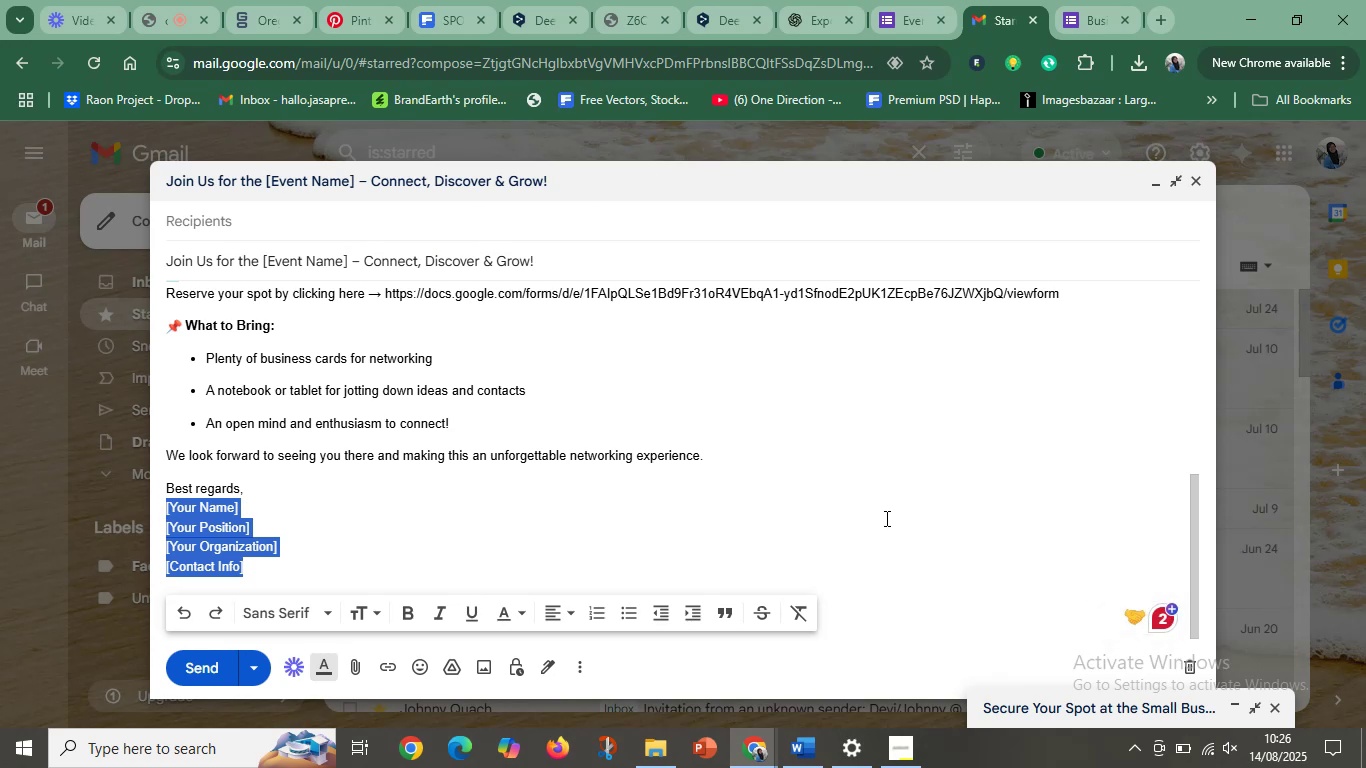 
left_click([885, 517])
 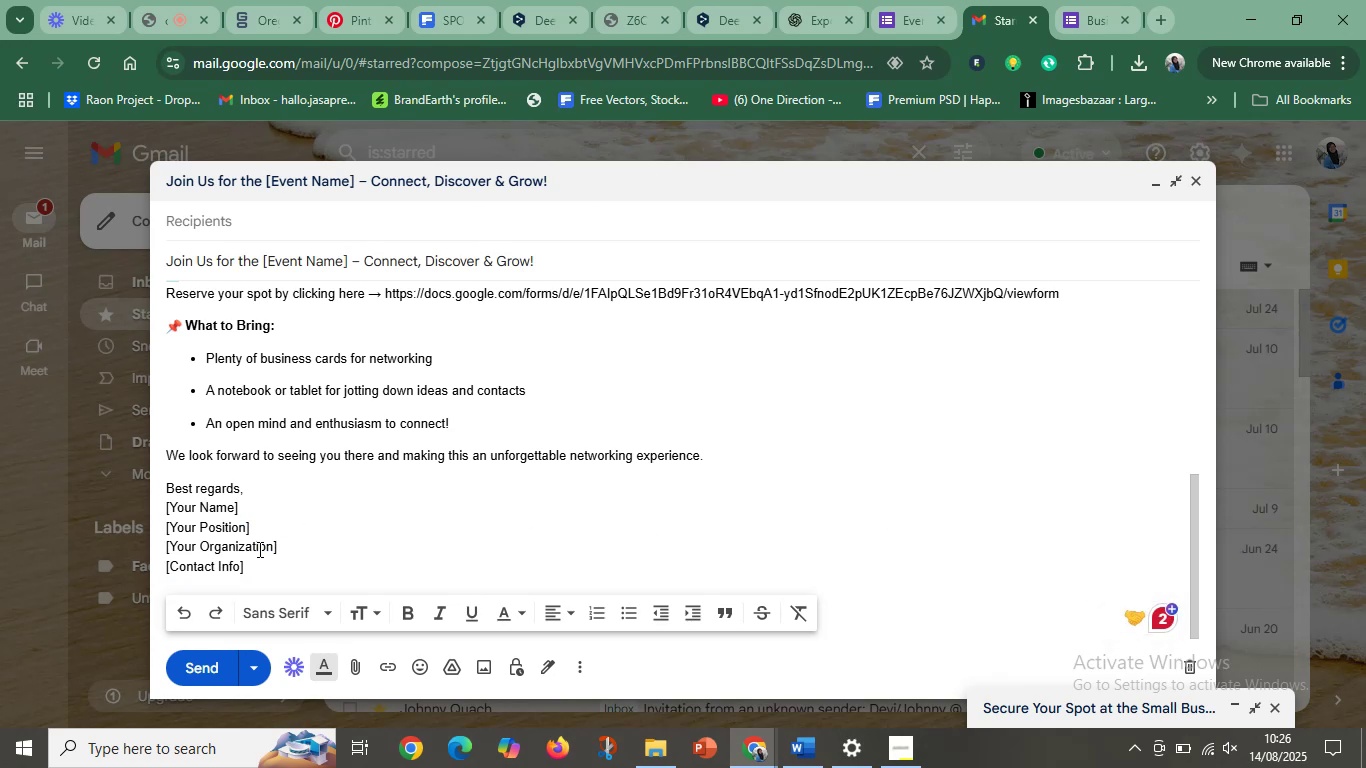 
left_click([258, 553])
 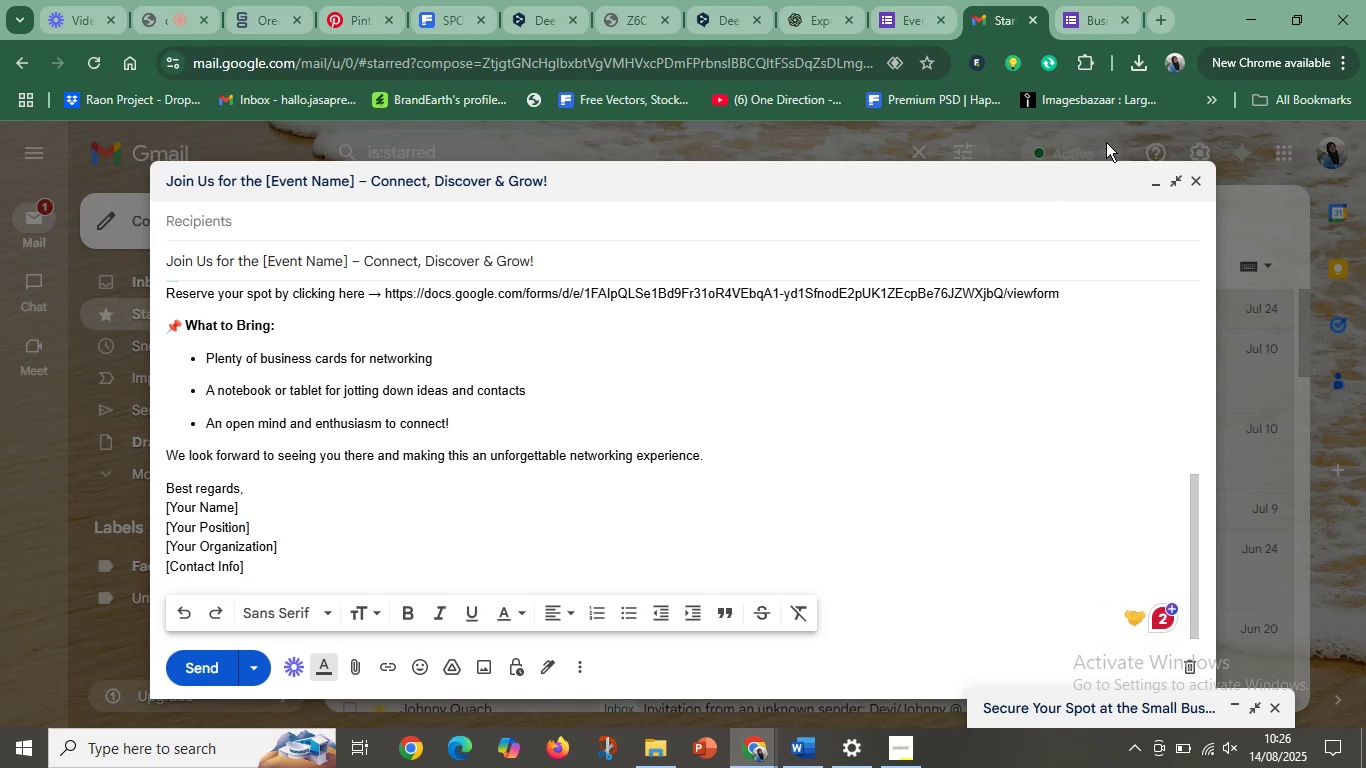 
left_click([1106, 142])
 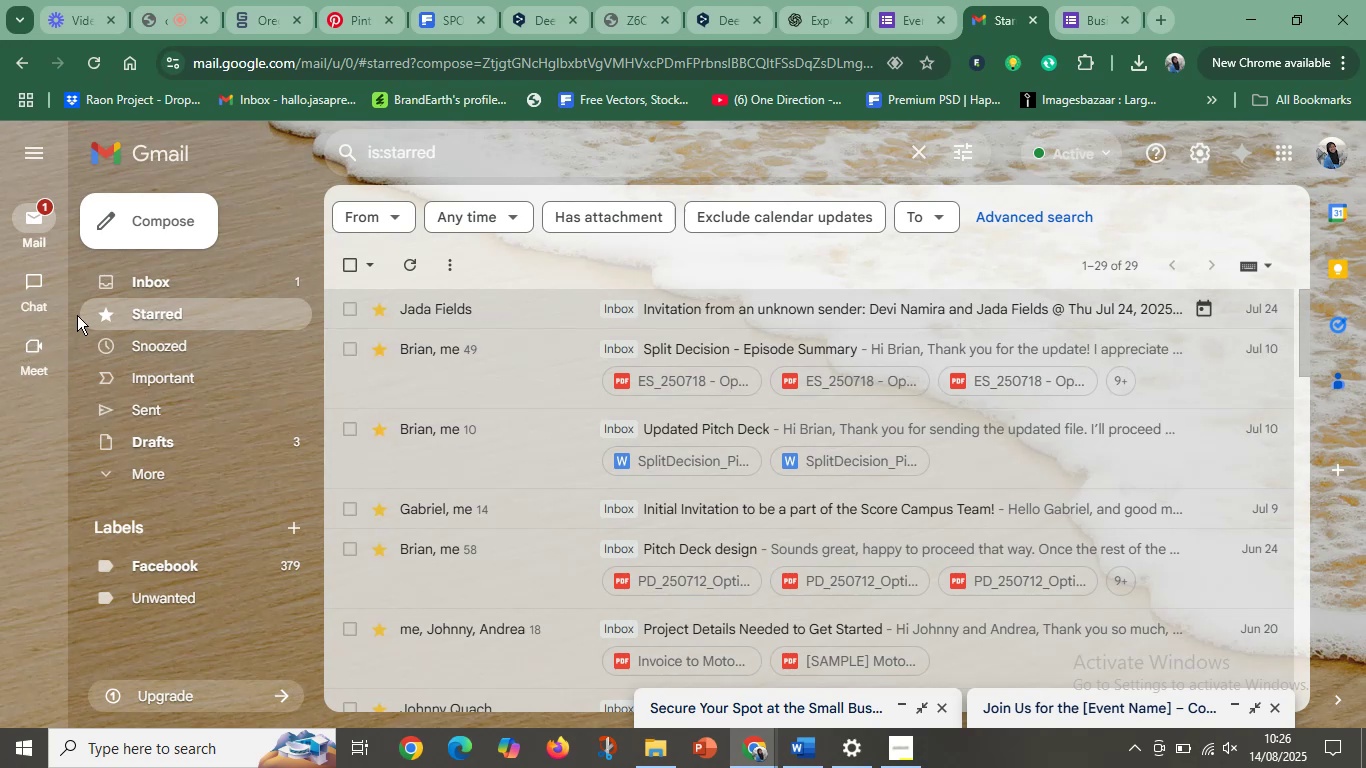 
left_click([164, 440])
 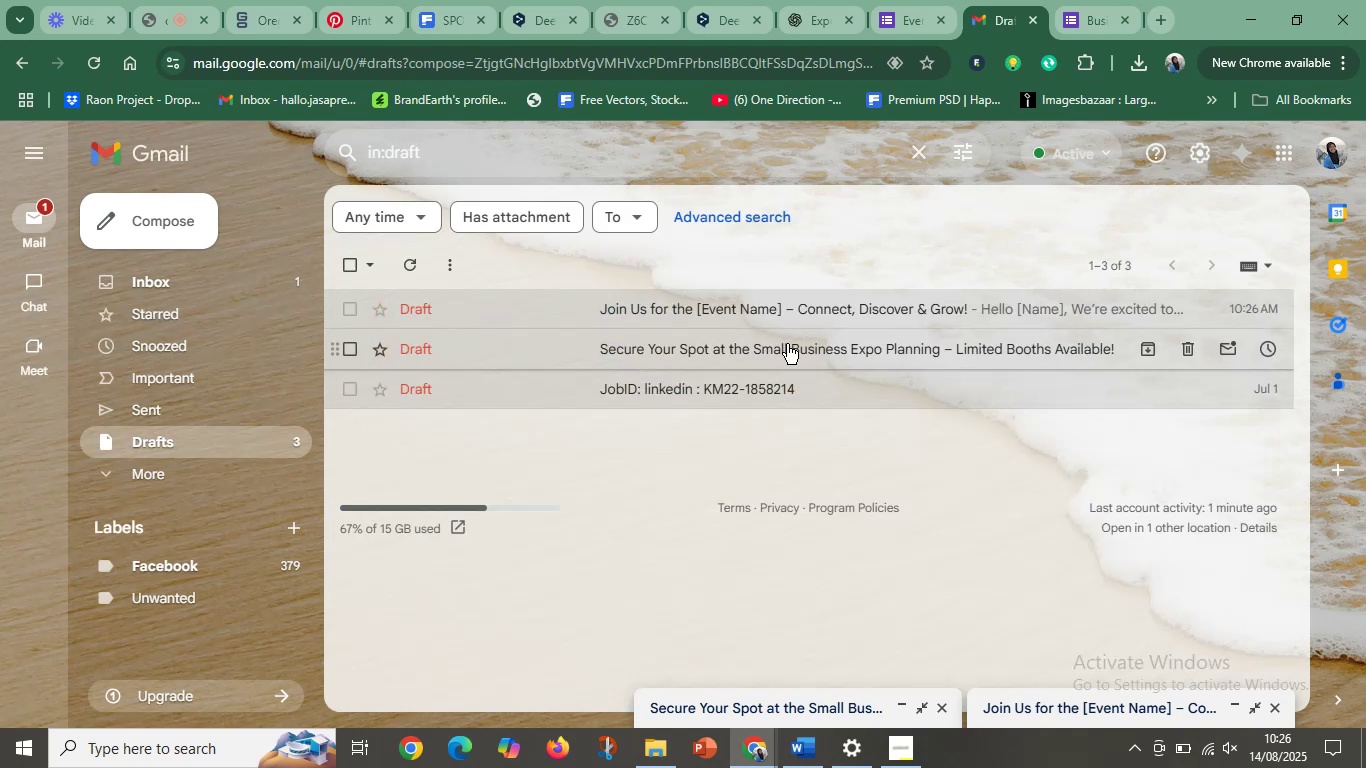 
left_click([789, 345])
 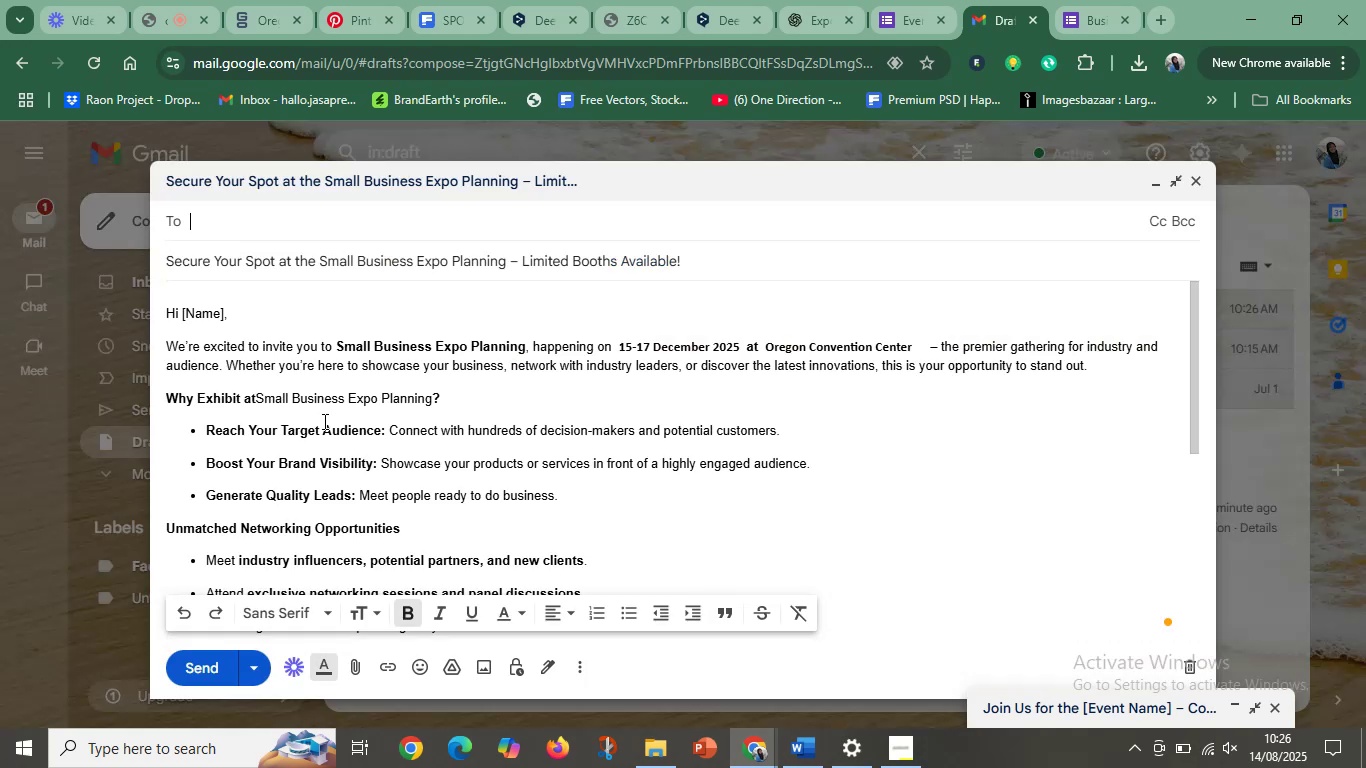 
scroll: coordinate [239, 480], scroll_direction: down, amount: 12.0
 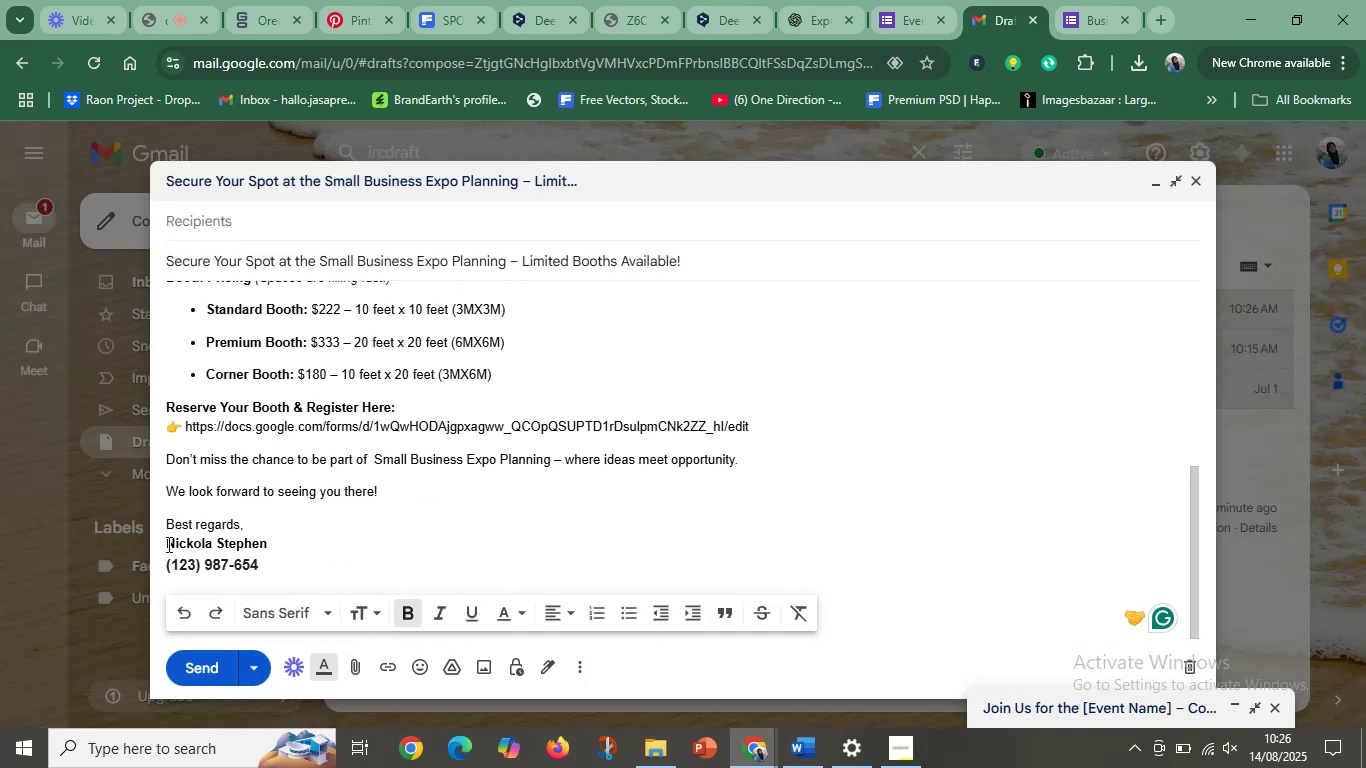 
left_click_drag(start_coordinate=[165, 542], to_coordinate=[295, 566])
 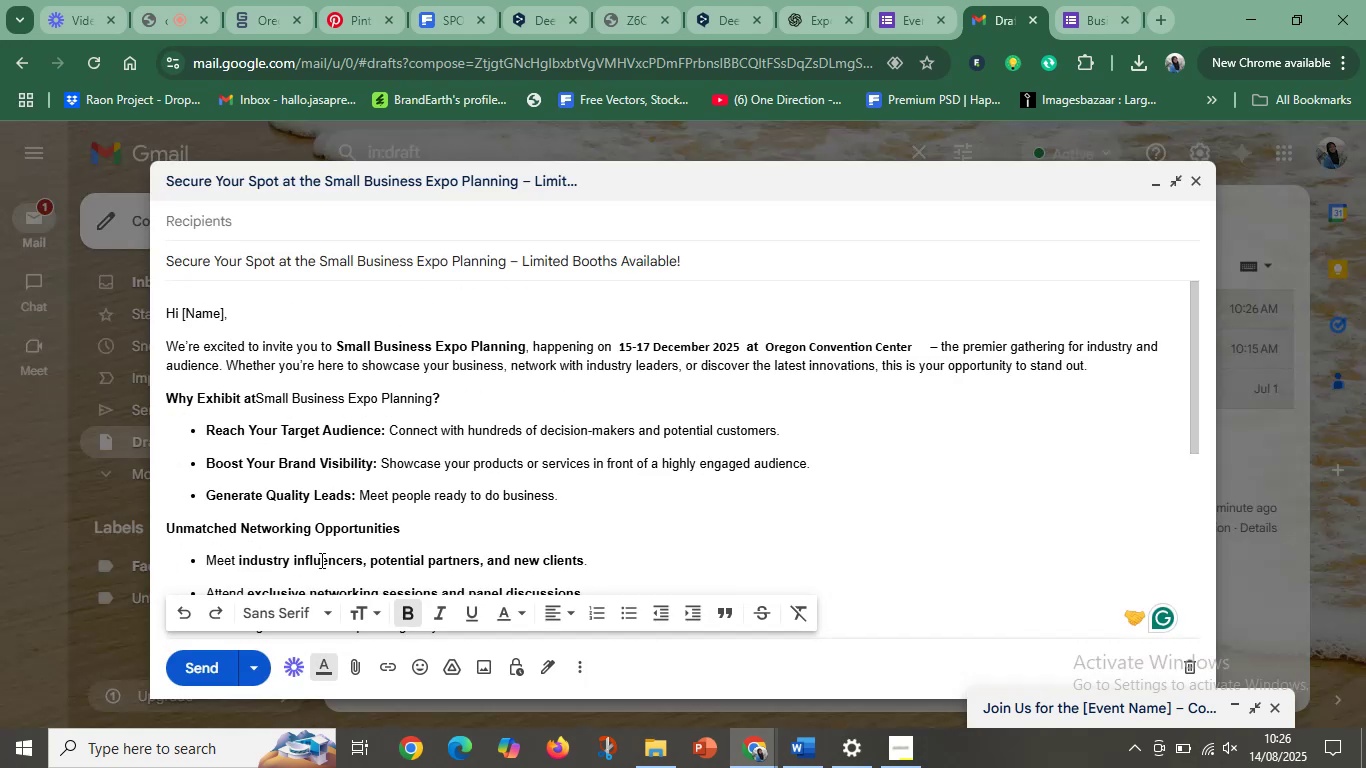 
scroll: coordinate [711, 510], scroll_direction: down, amount: 9.0
 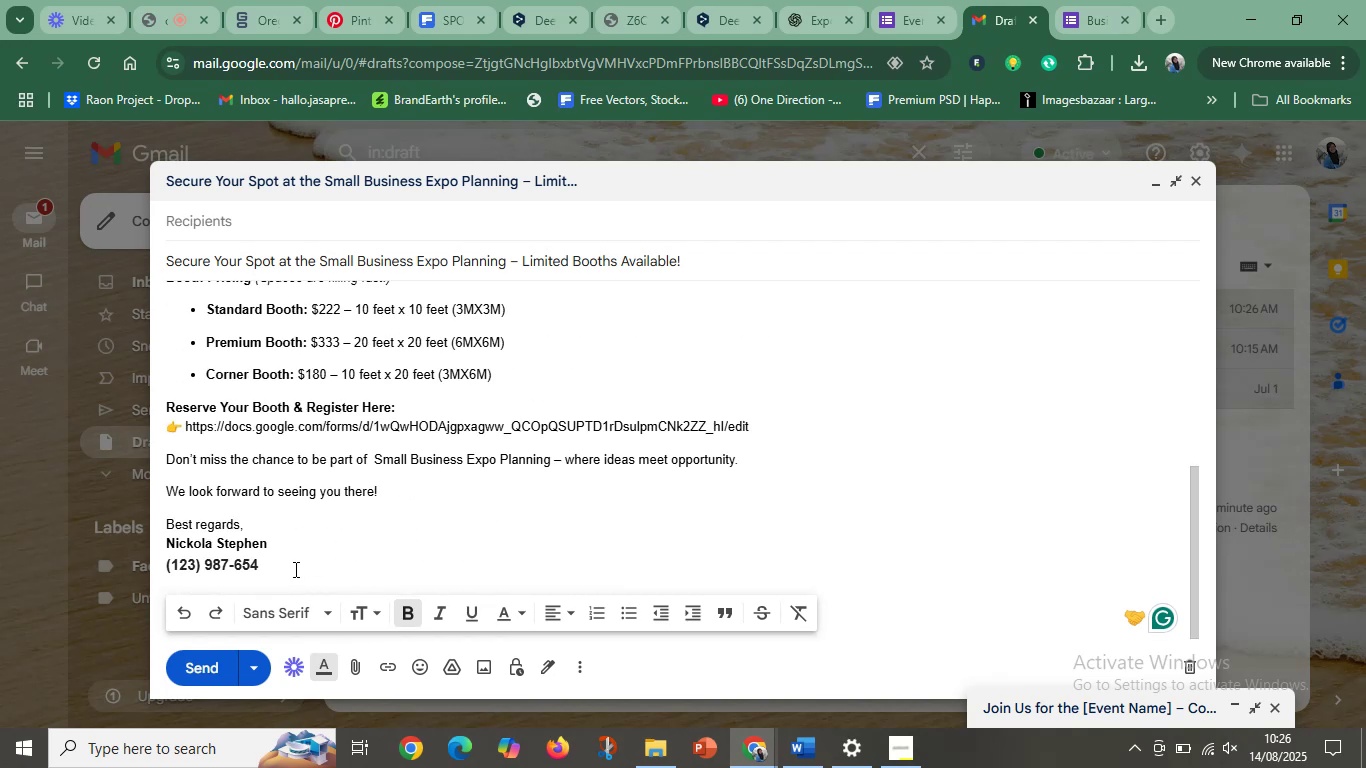 
left_click_drag(start_coordinate=[278, 575], to_coordinate=[158, 544])
 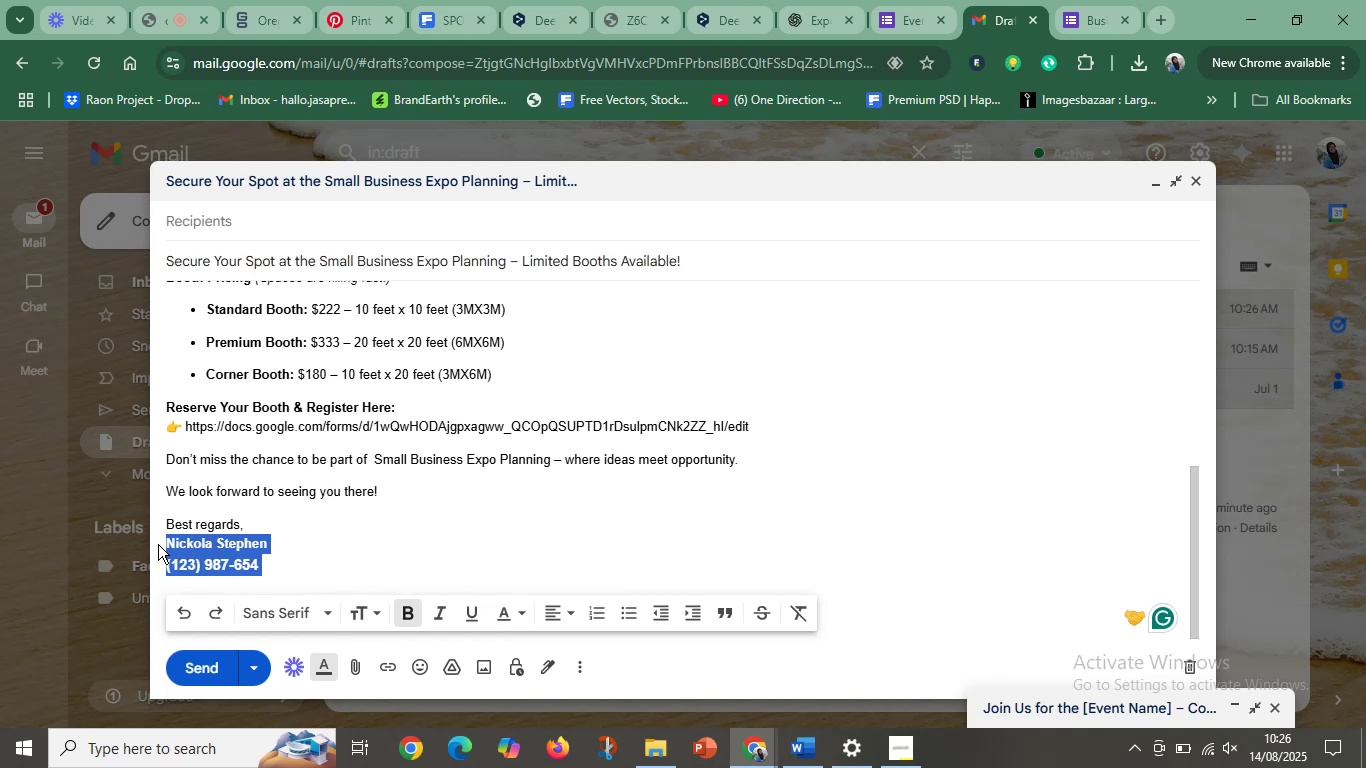 
key(Control+C)
 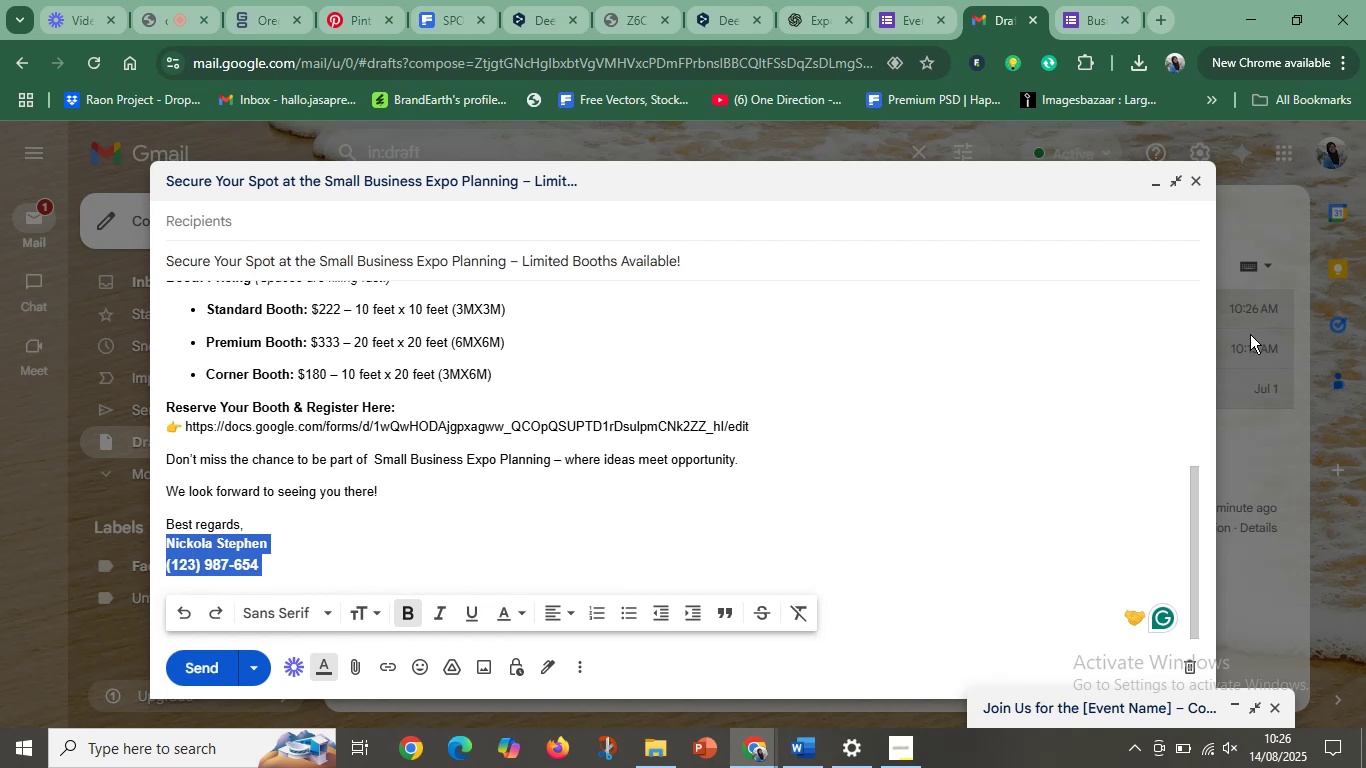 
left_click([1254, 191])
 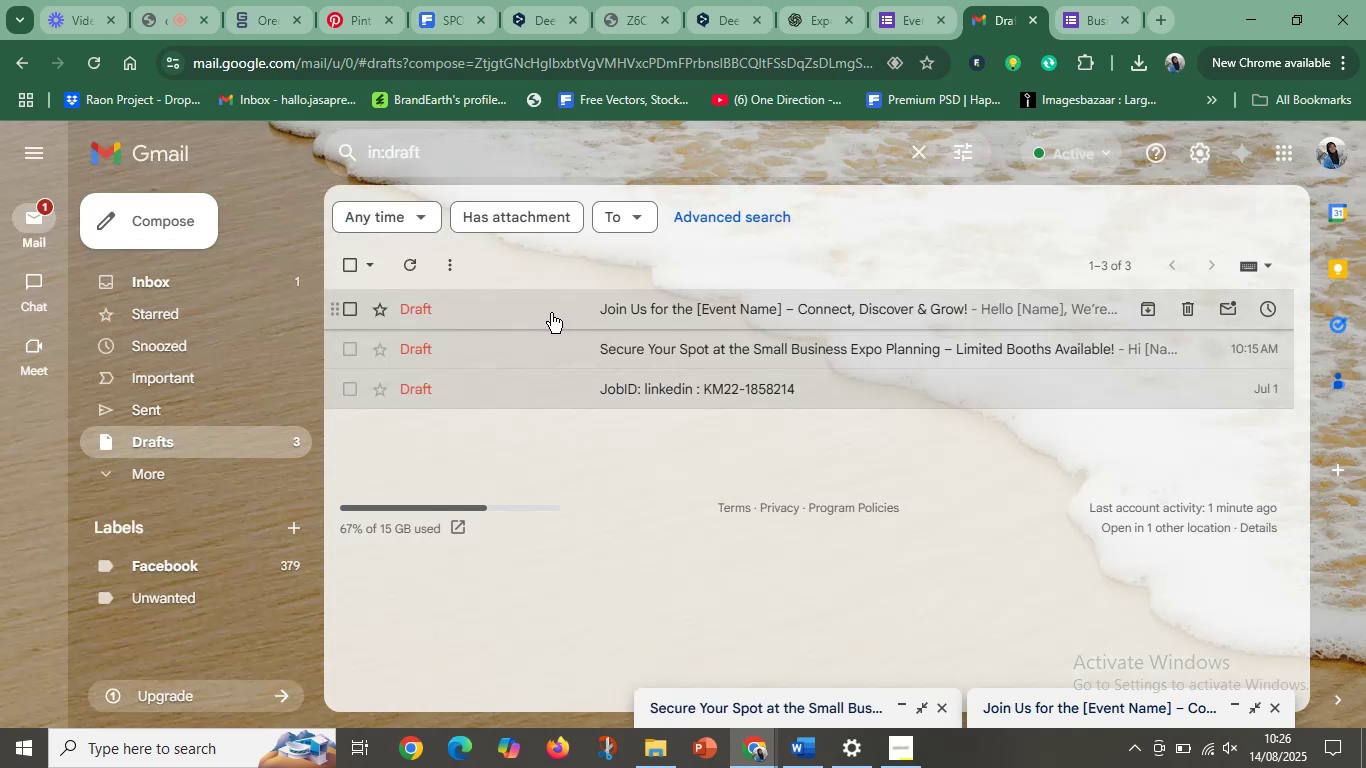 
left_click([551, 312])
 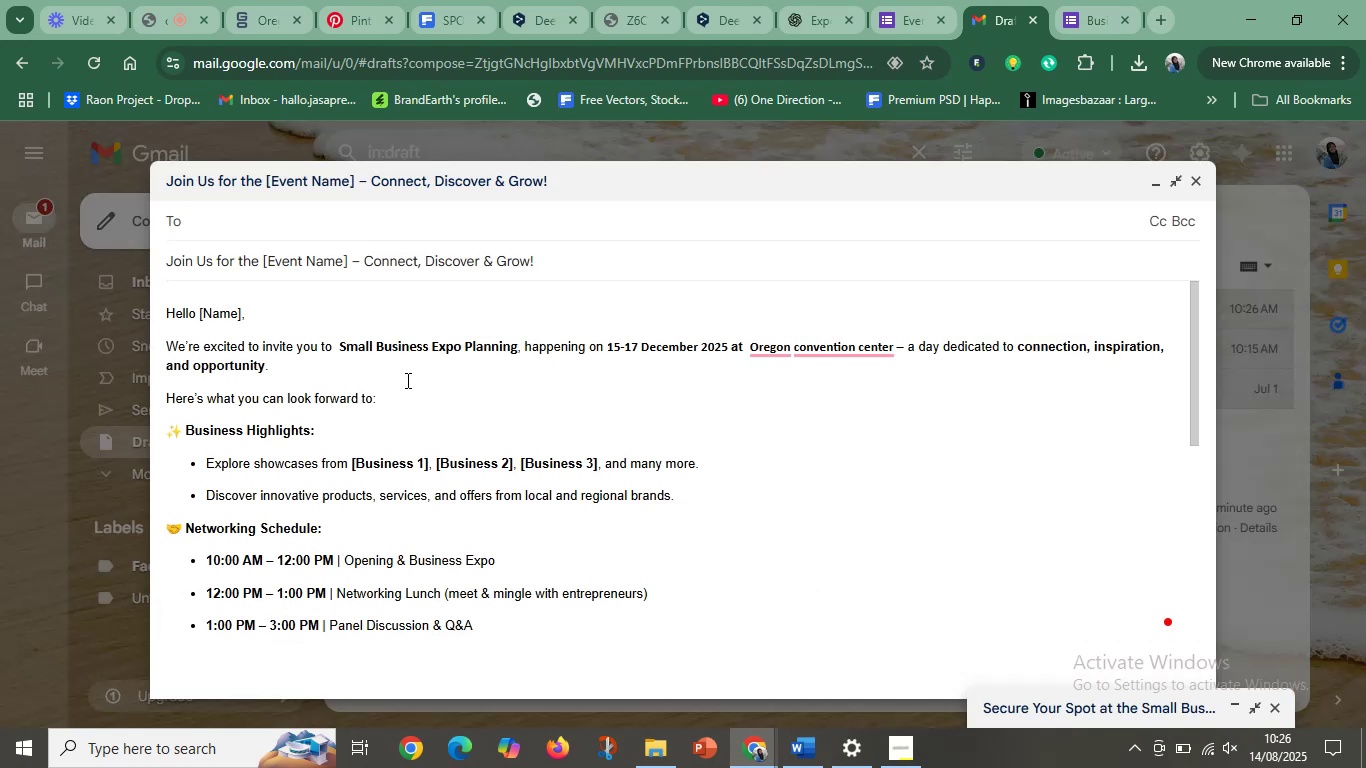 
scroll: coordinate [483, 487], scroll_direction: down, amount: 7.0
 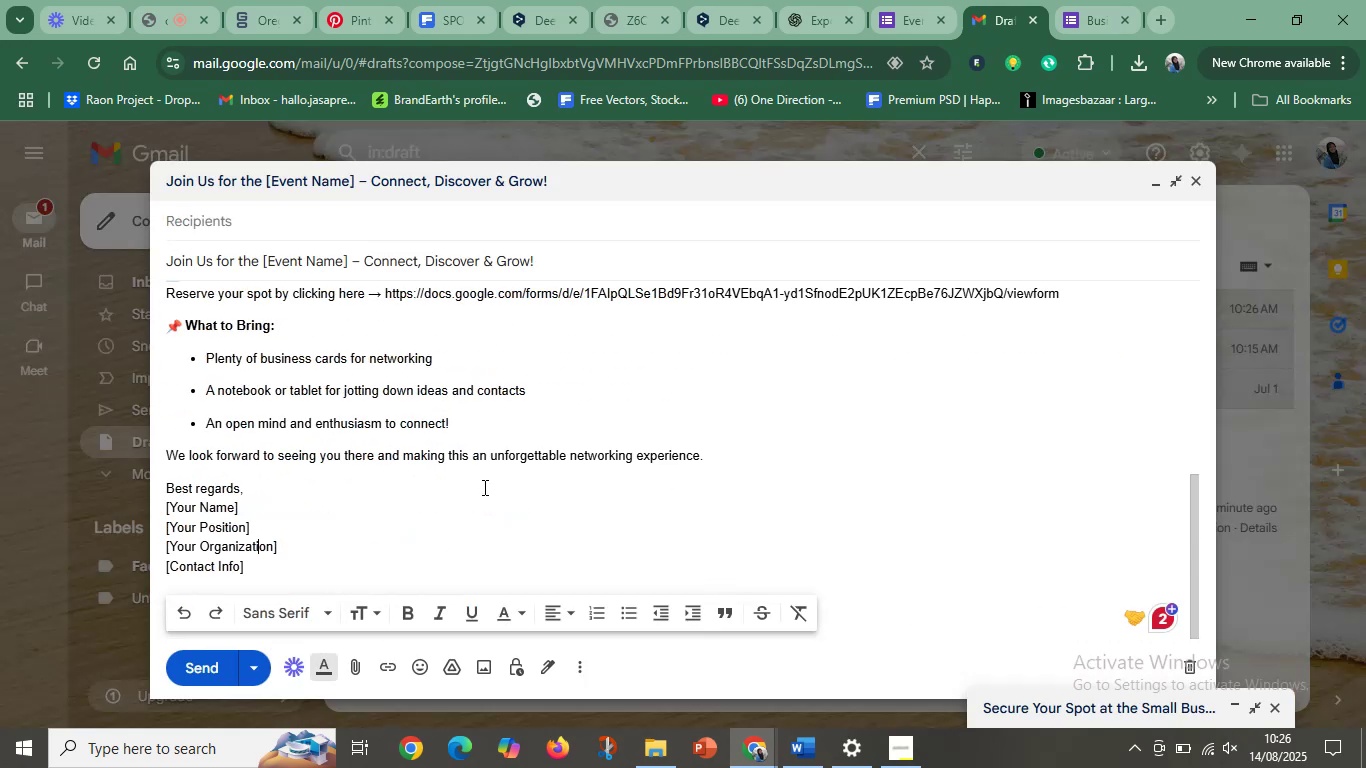 
scroll: coordinate [483, 487], scroll_direction: up, amount: 9.0
 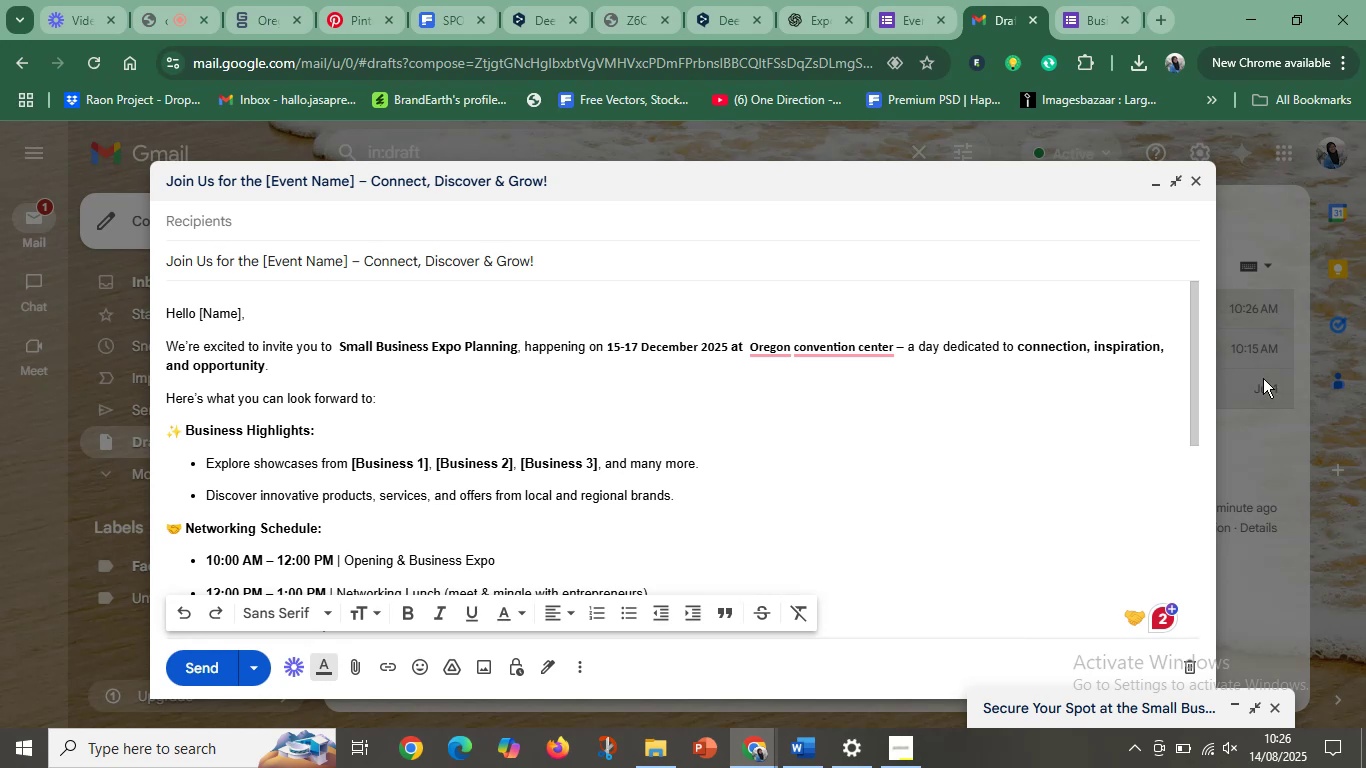 
left_click([1299, 397])
 